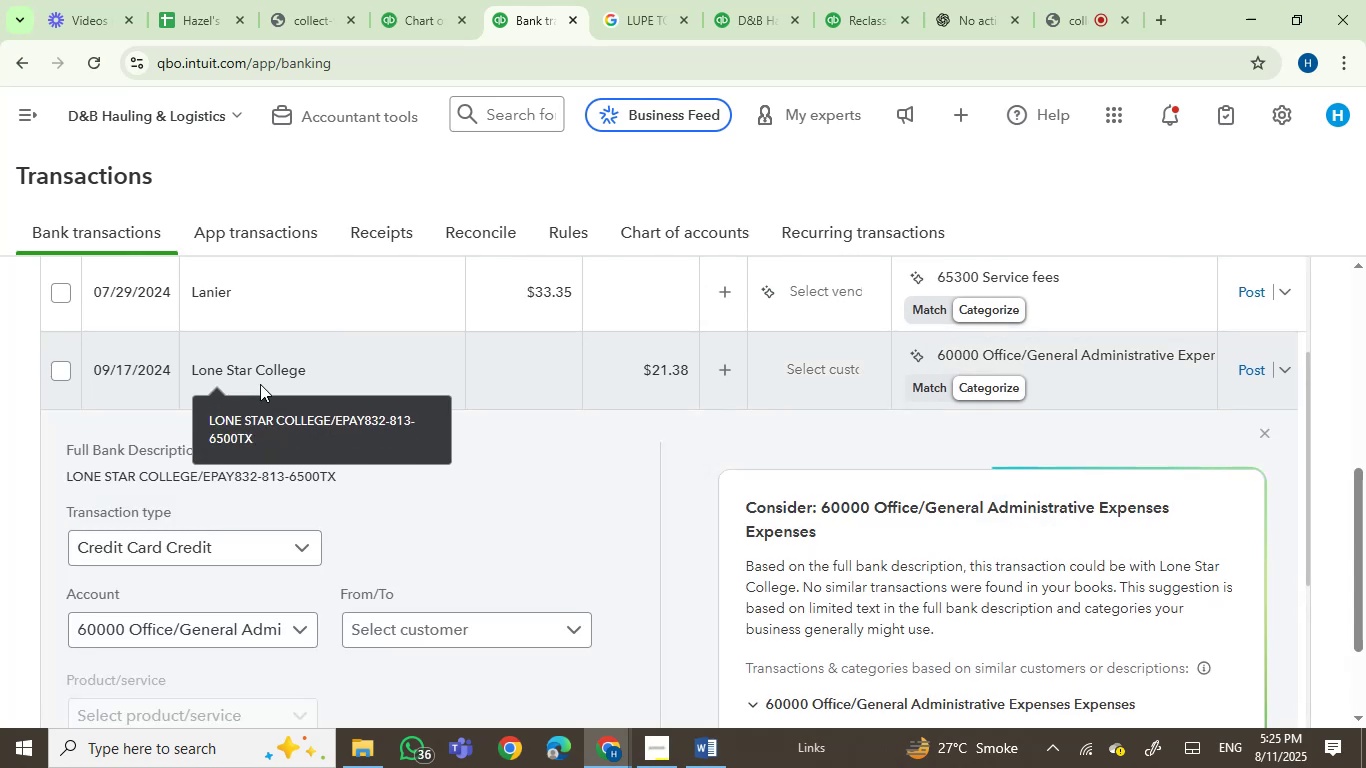 
left_click([81, 472])
 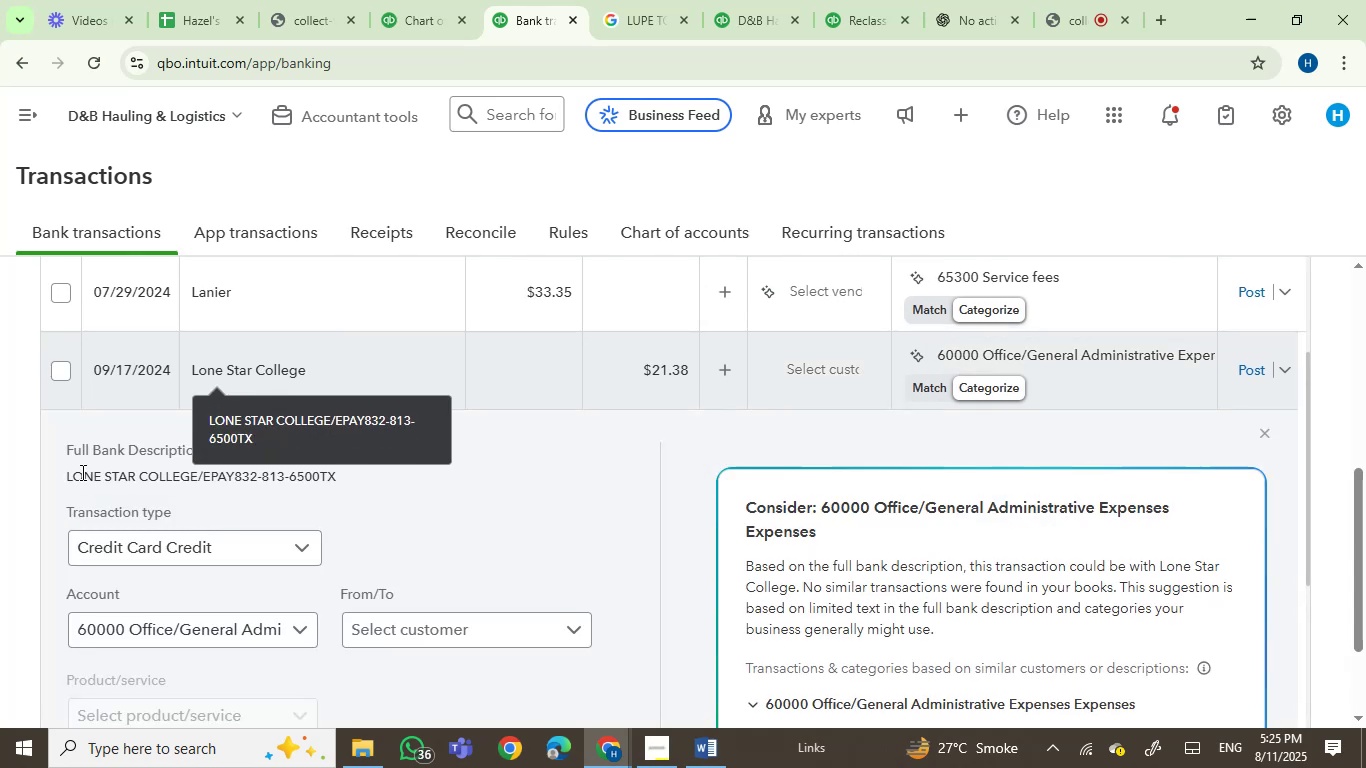 
left_click_drag(start_coordinate=[81, 472], to_coordinate=[173, 482])
 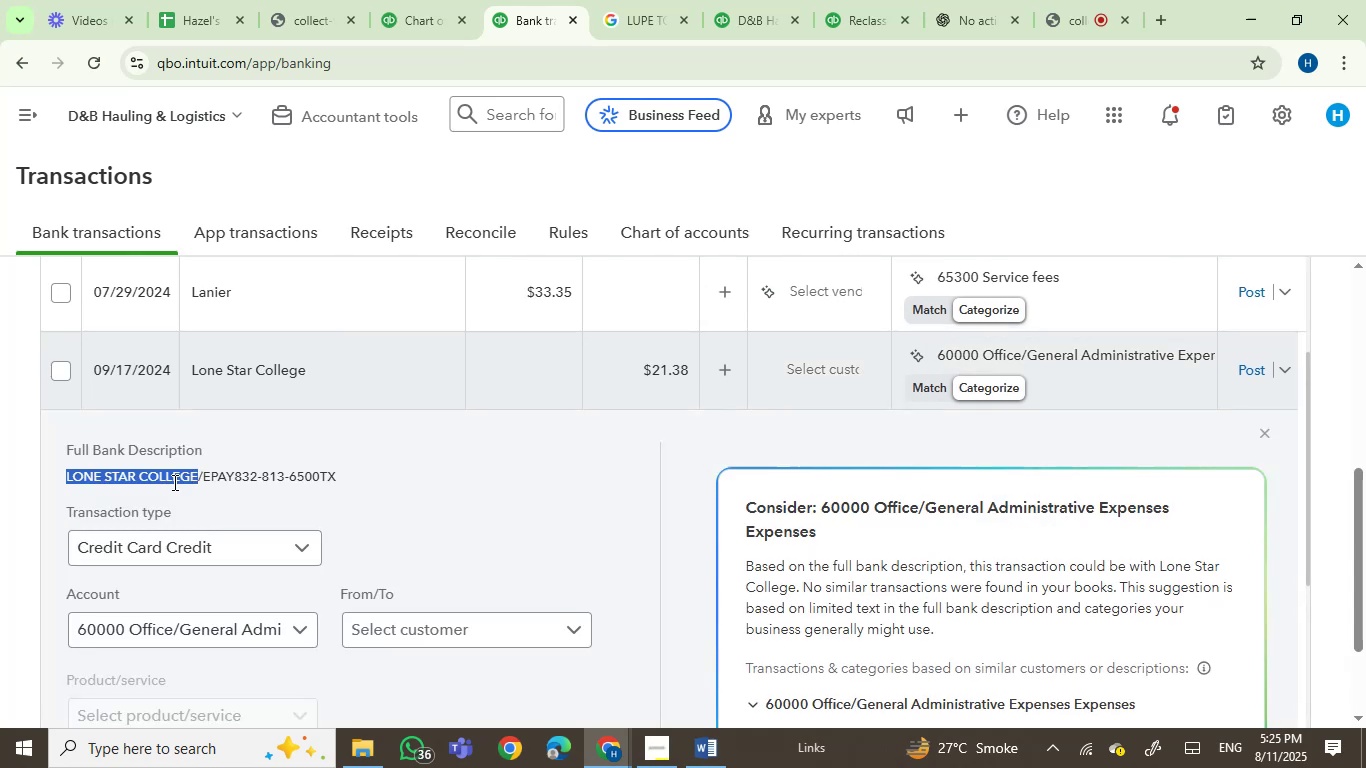 
key(Control+C)
 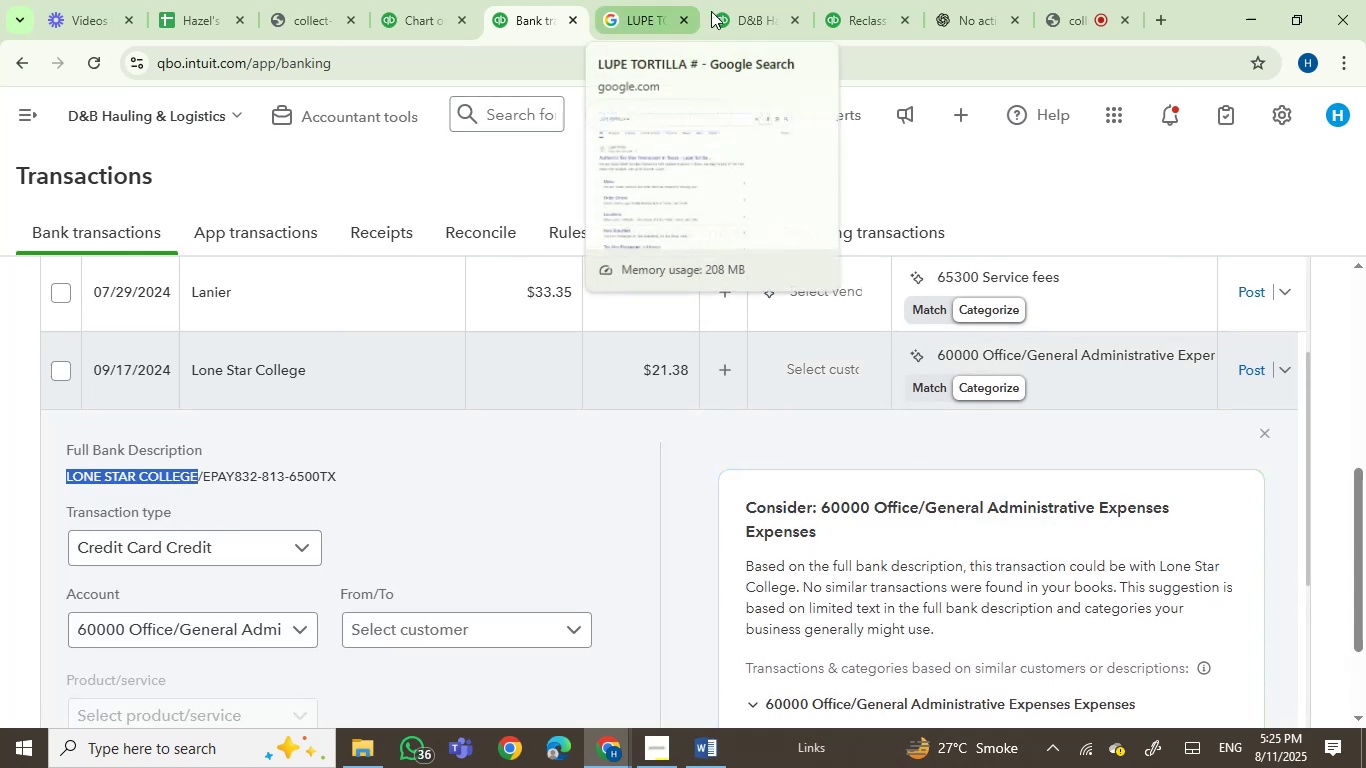 
left_click([740, 11])
 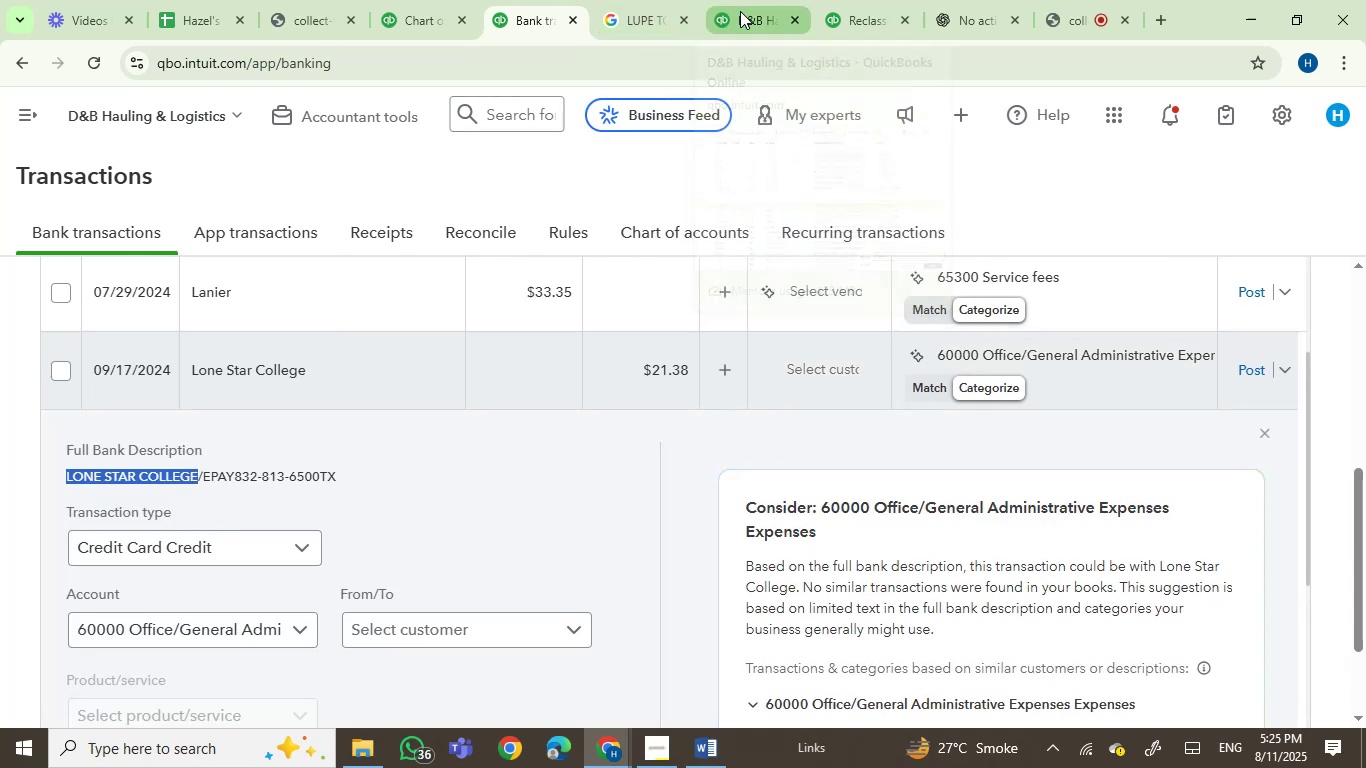 
key(Control+A)
 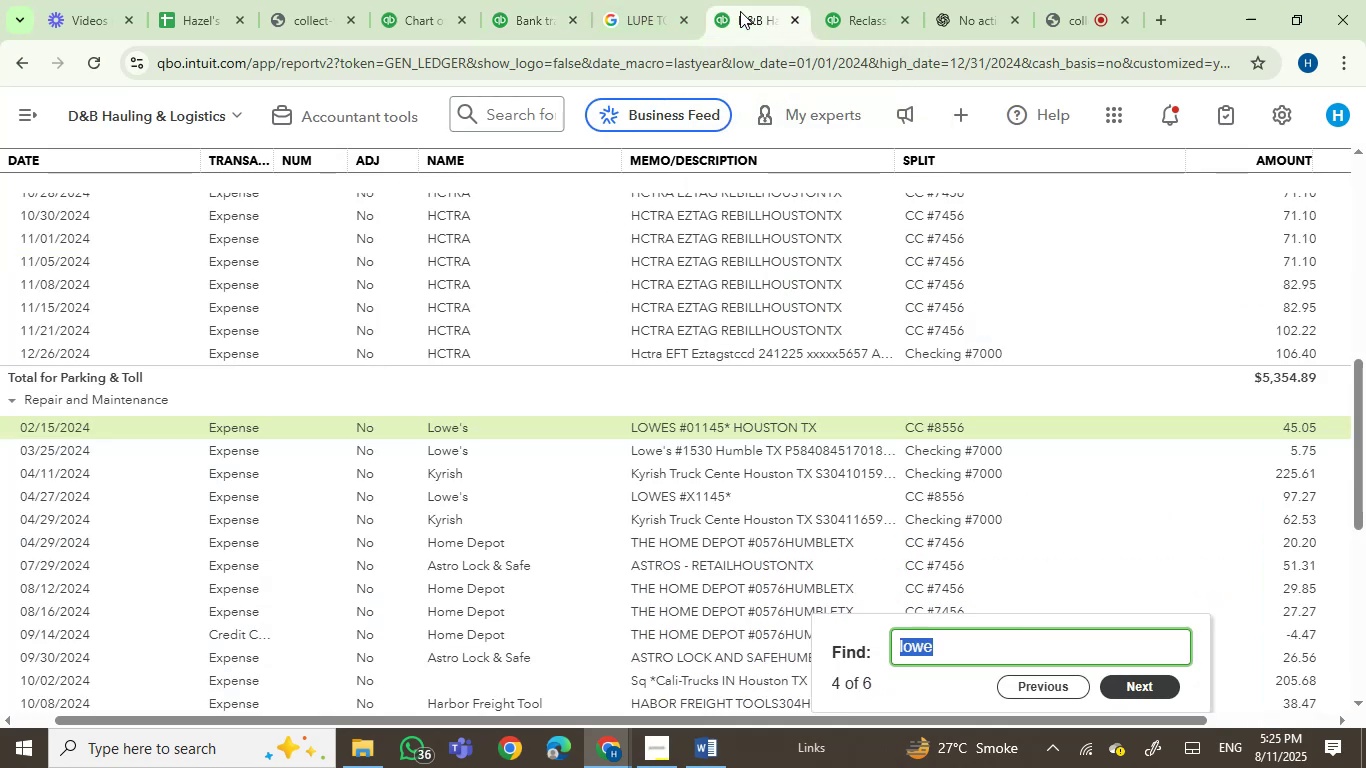 
key(Control+V)
 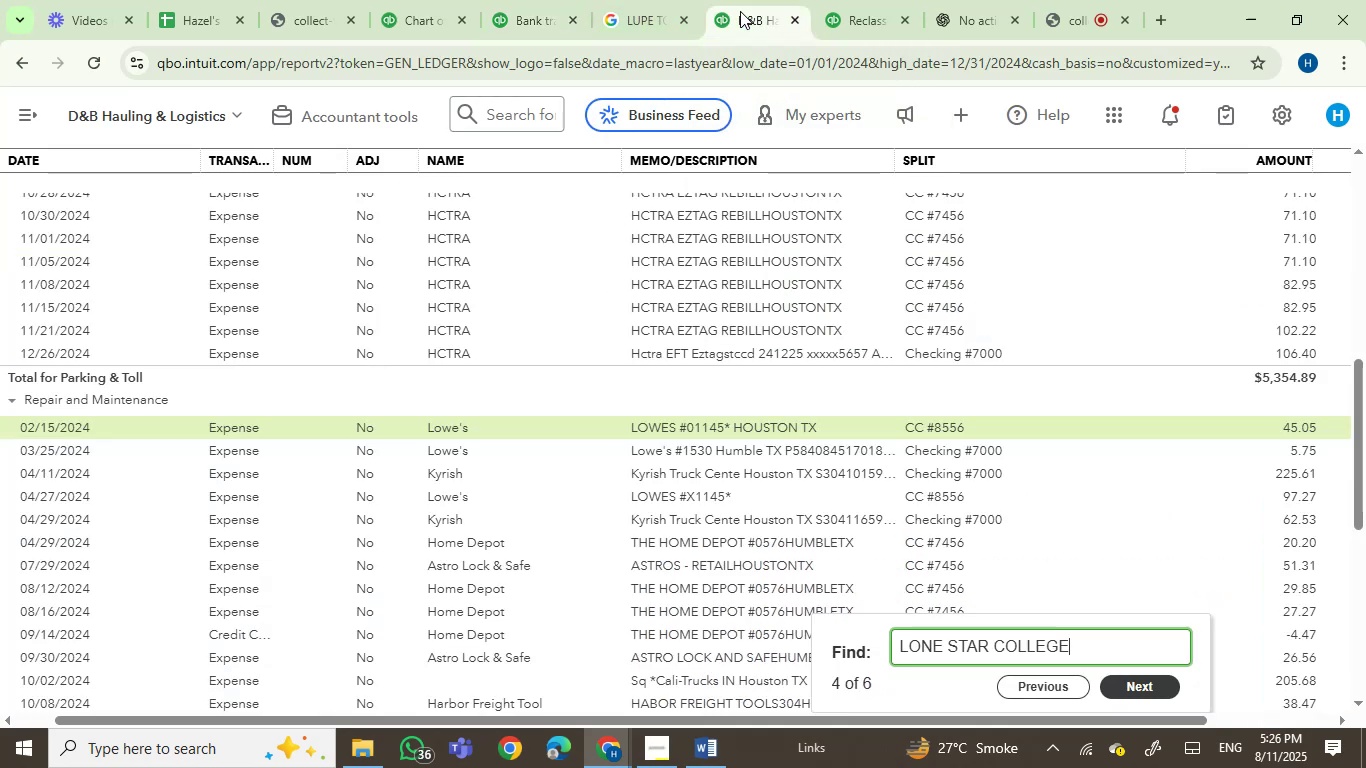 
key(Enter)
 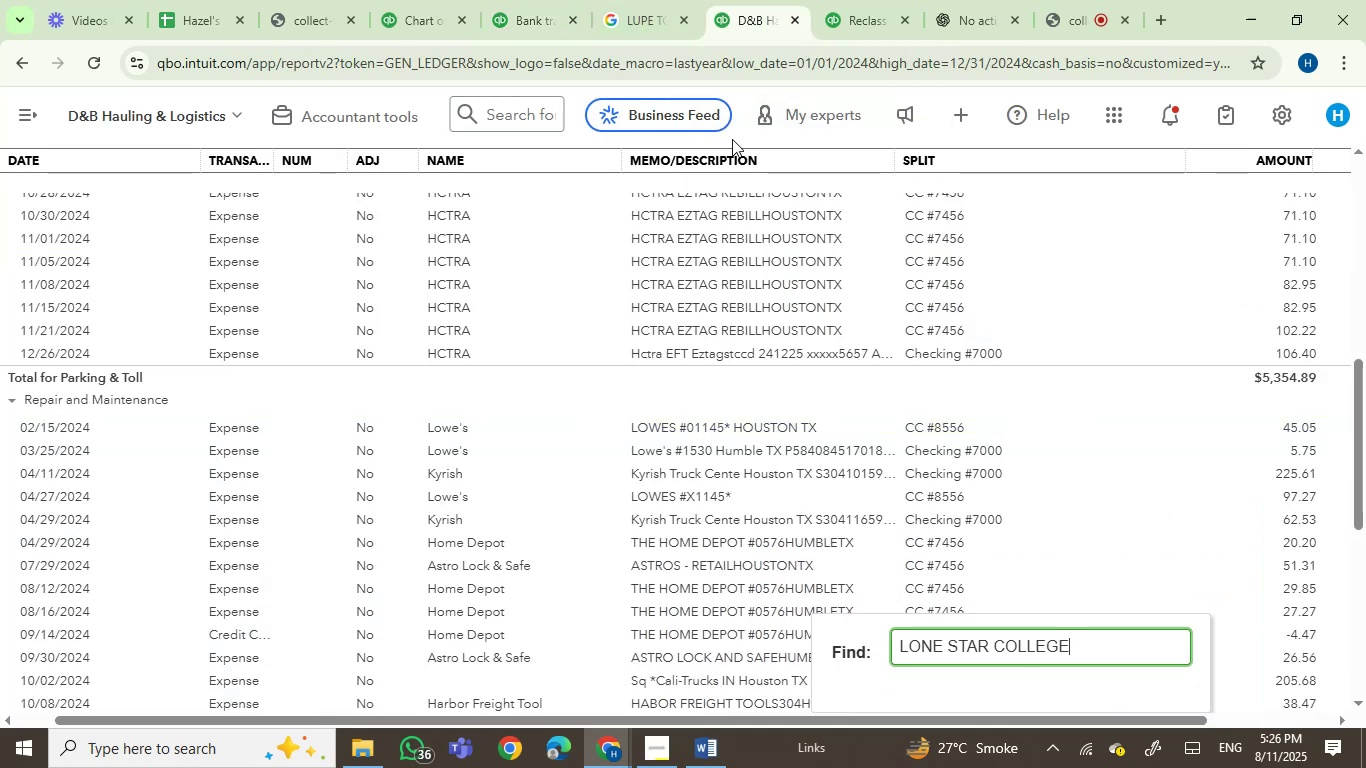 
key(Enter)
 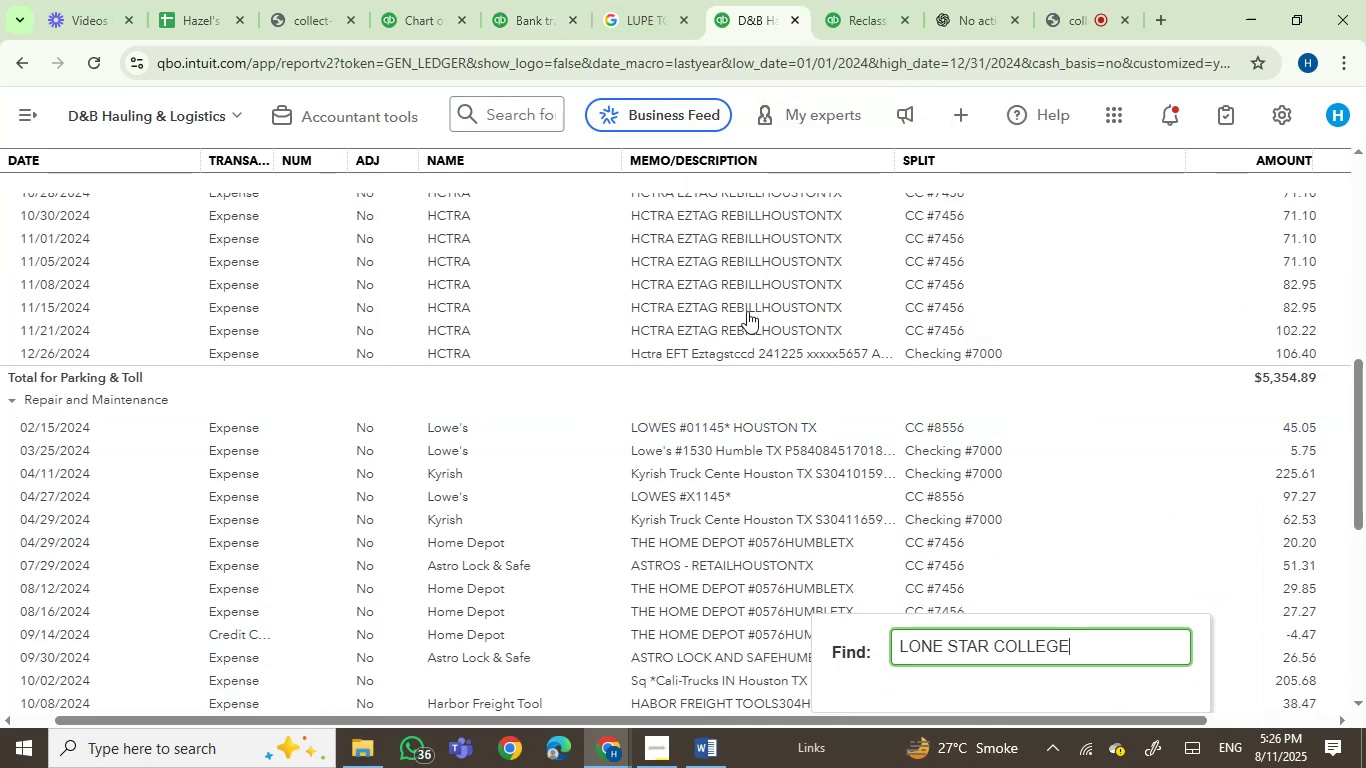 
key(Enter)
 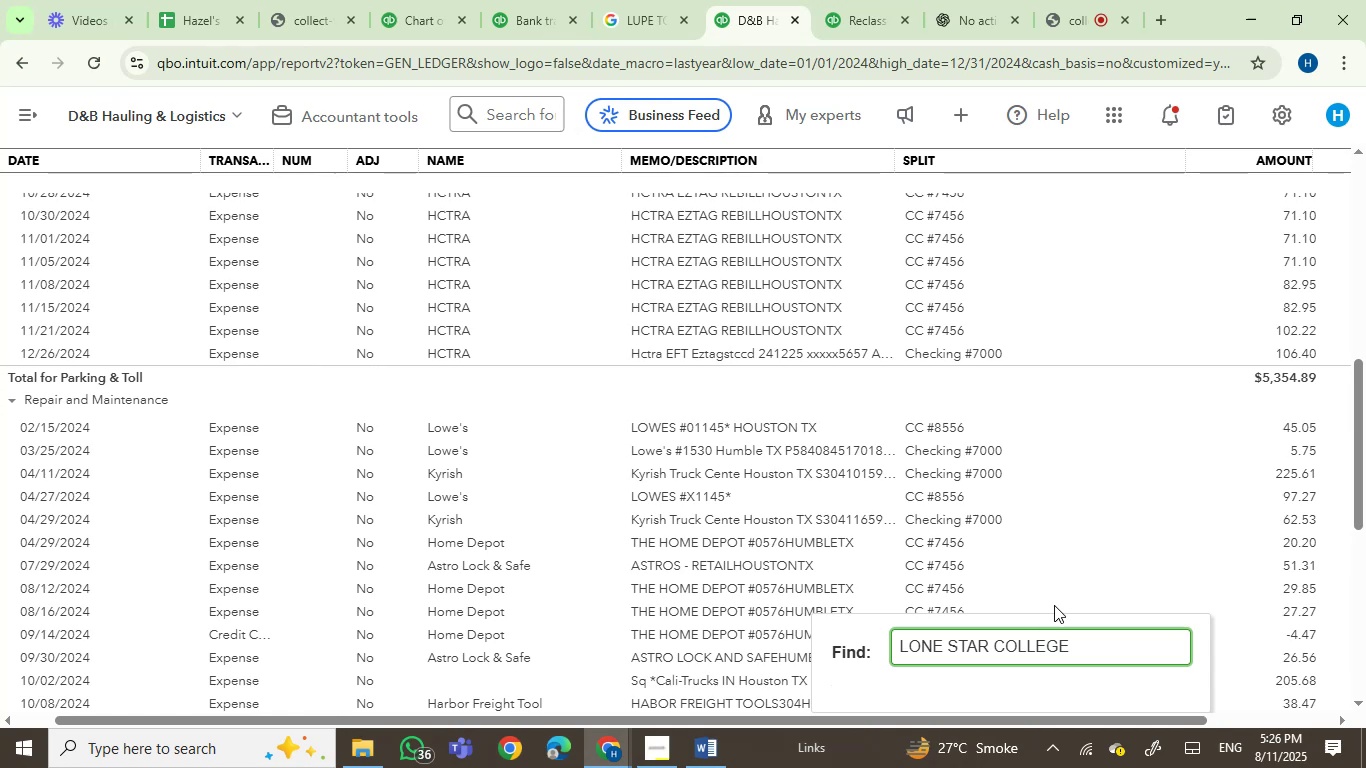 
key(Enter)
 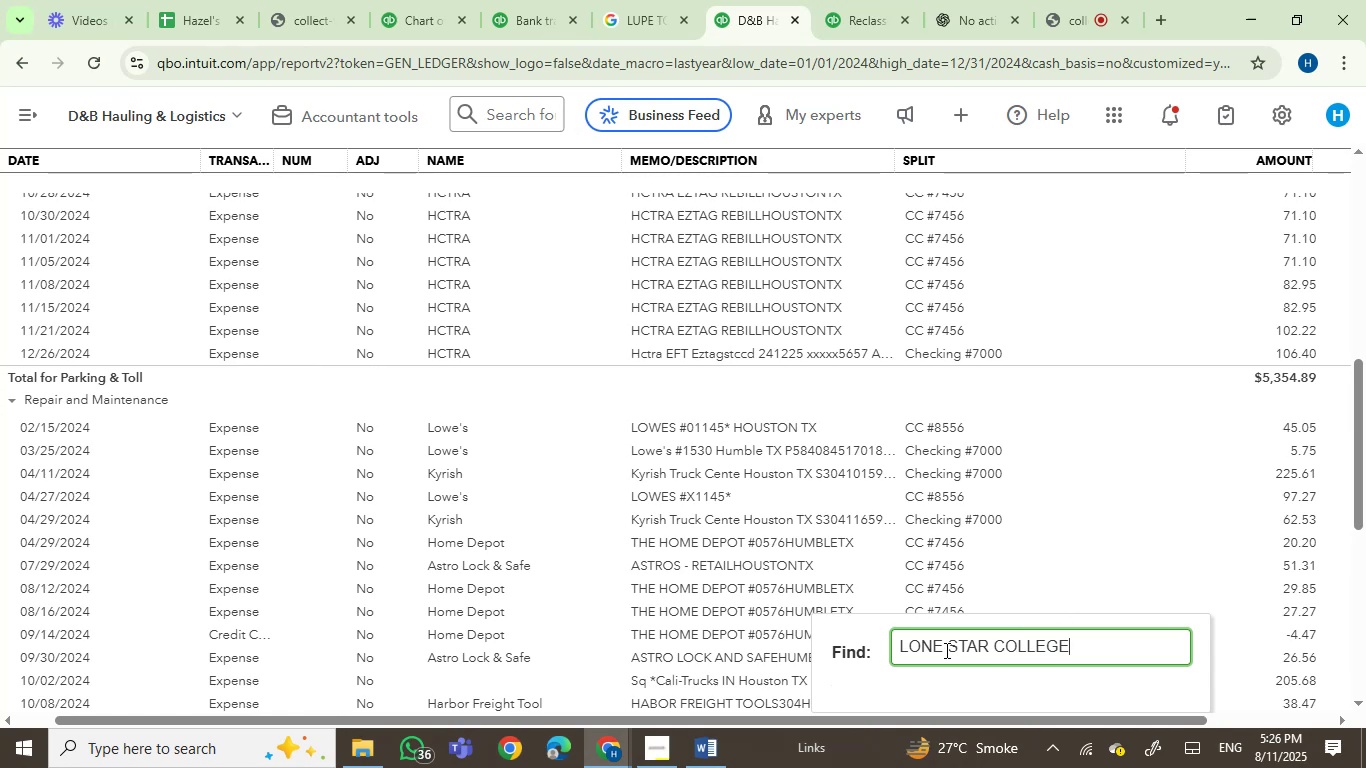 
left_click_drag(start_coordinate=[941, 649], to_coordinate=[1173, 652])
 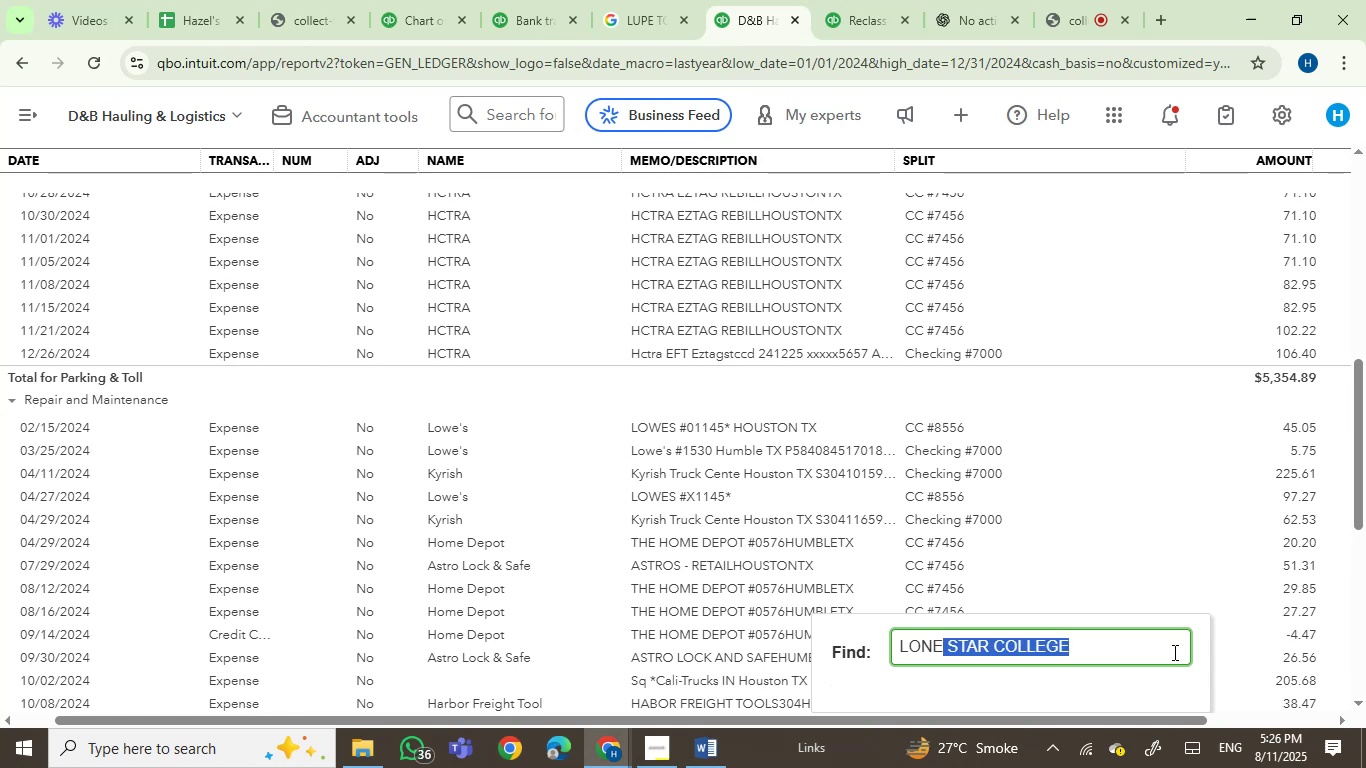 
key(Backspace)
 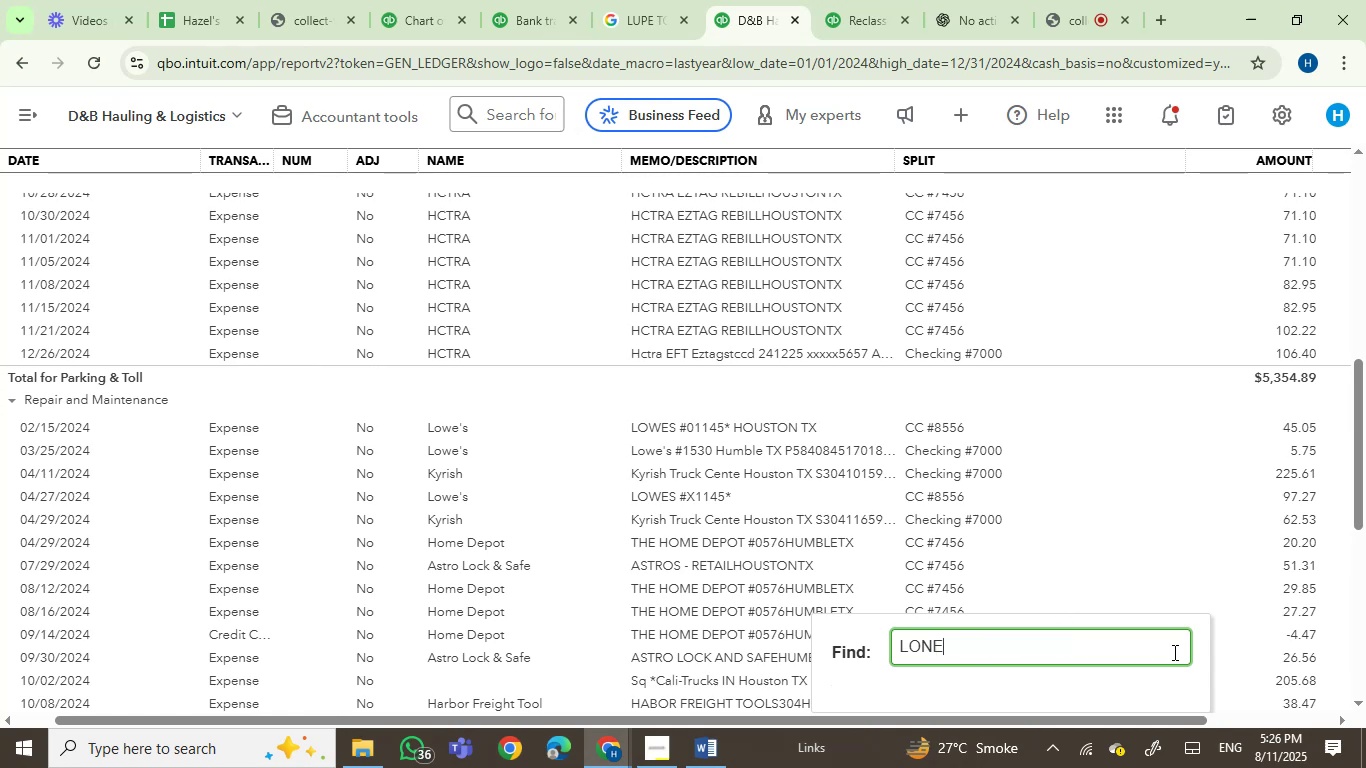 
key(Enter)
 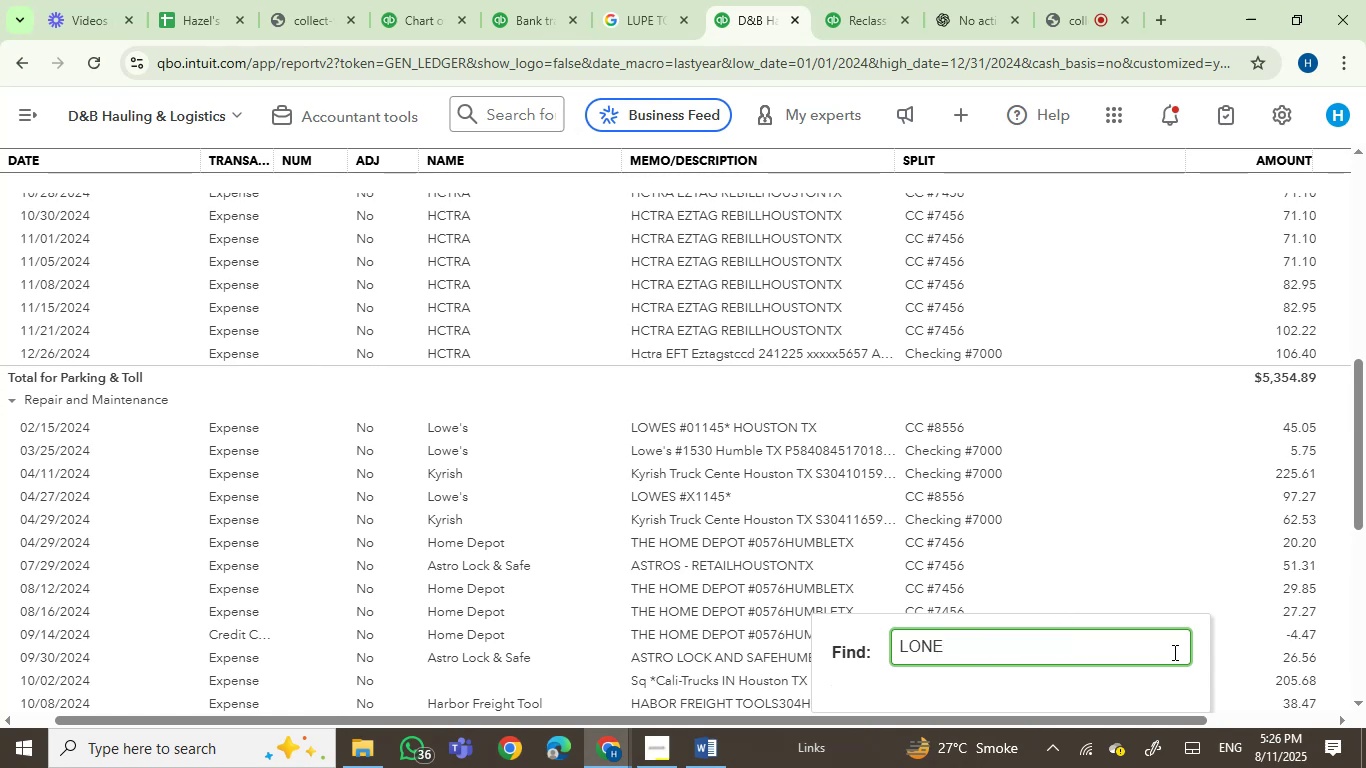 
key(Enter)
 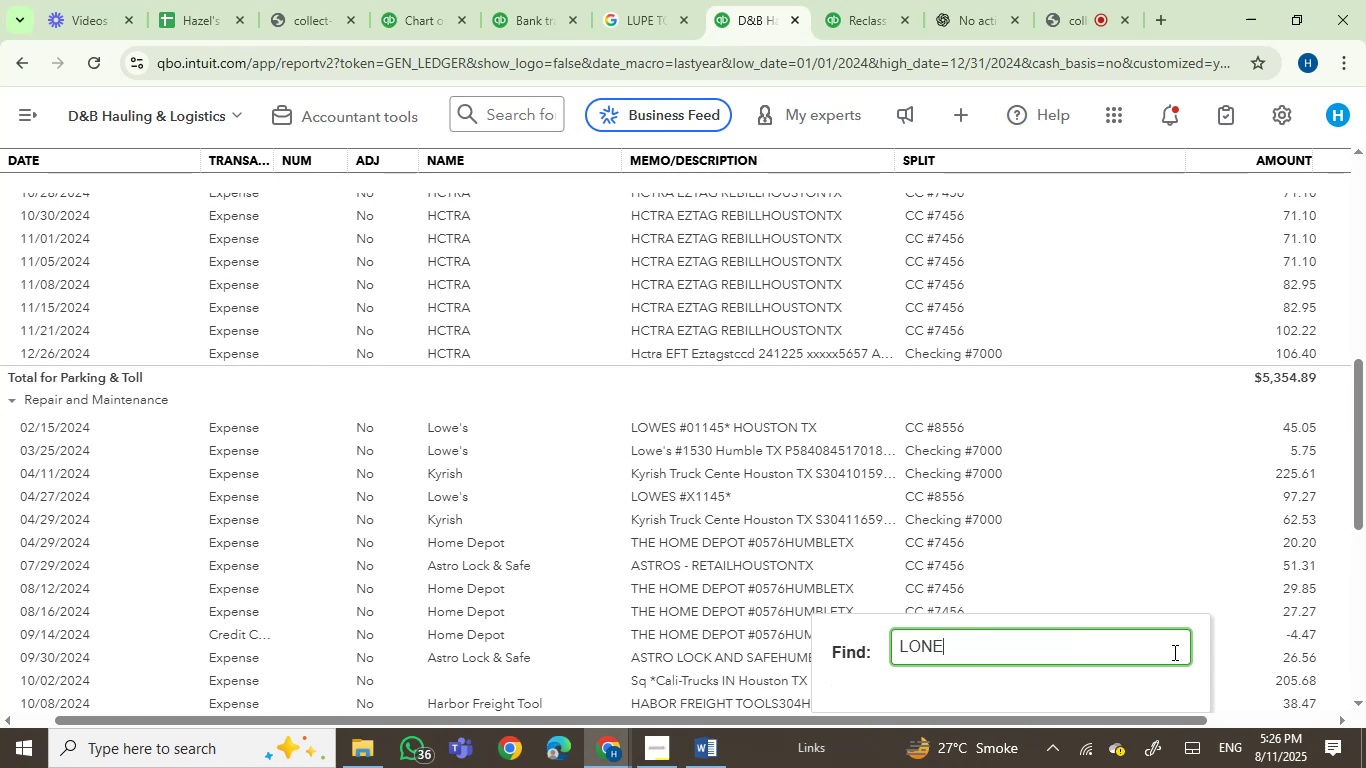 
key(Enter)
 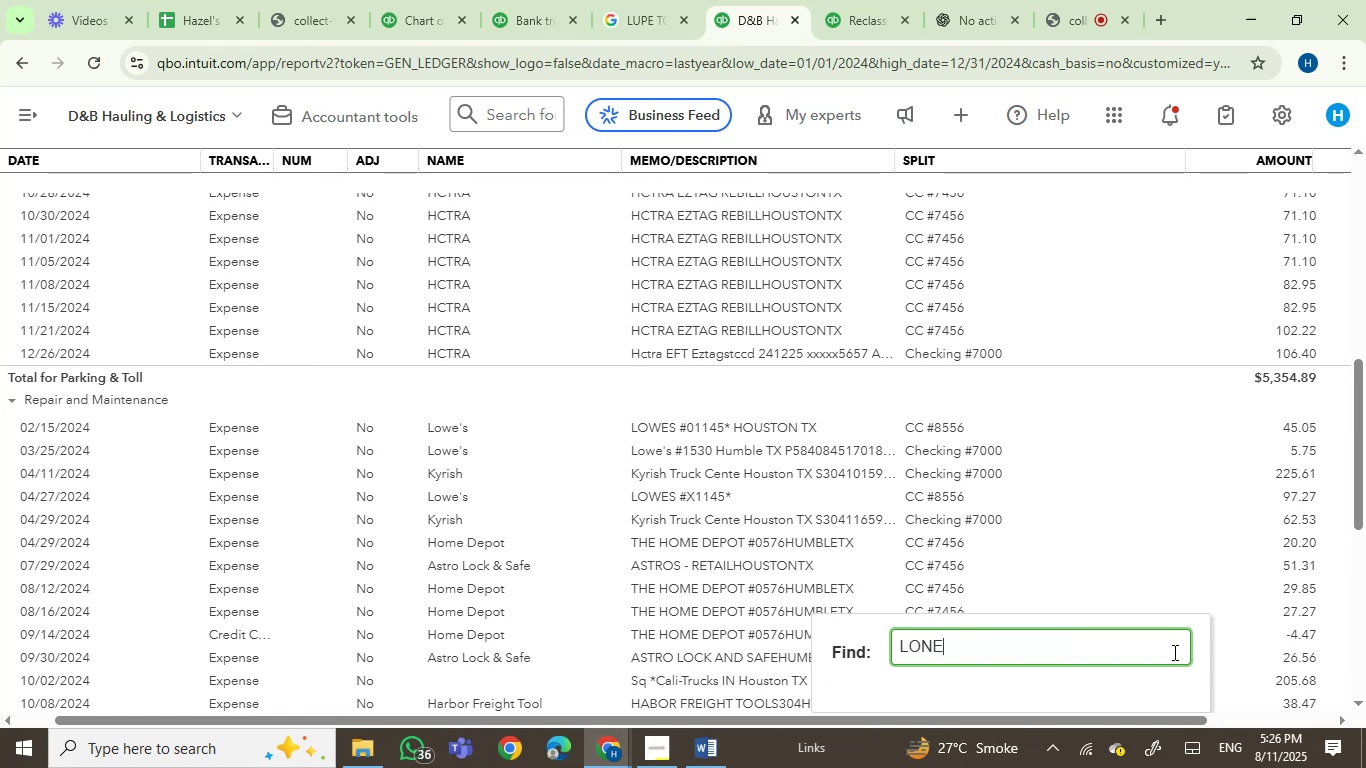 
key(Enter)
 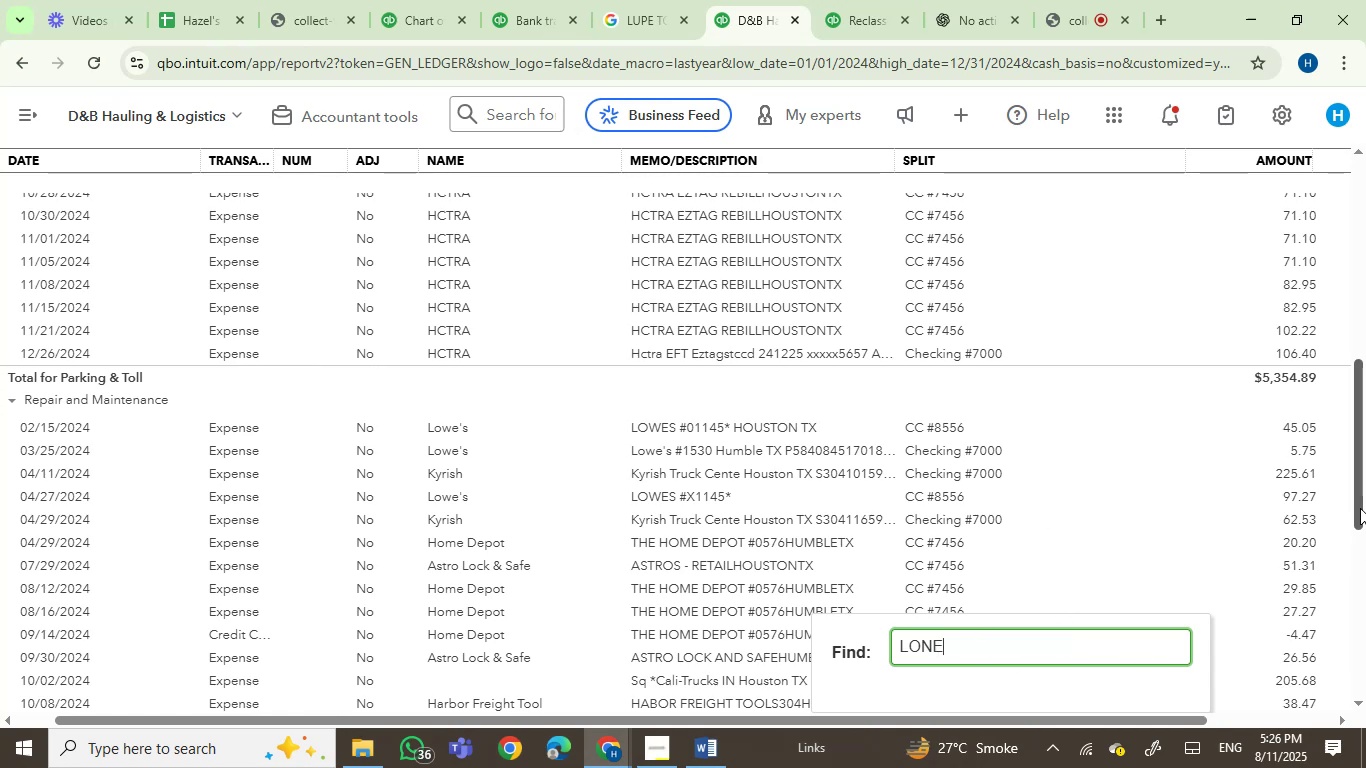 
left_click_drag(start_coordinate=[1360, 476], to_coordinate=[1357, 270])
 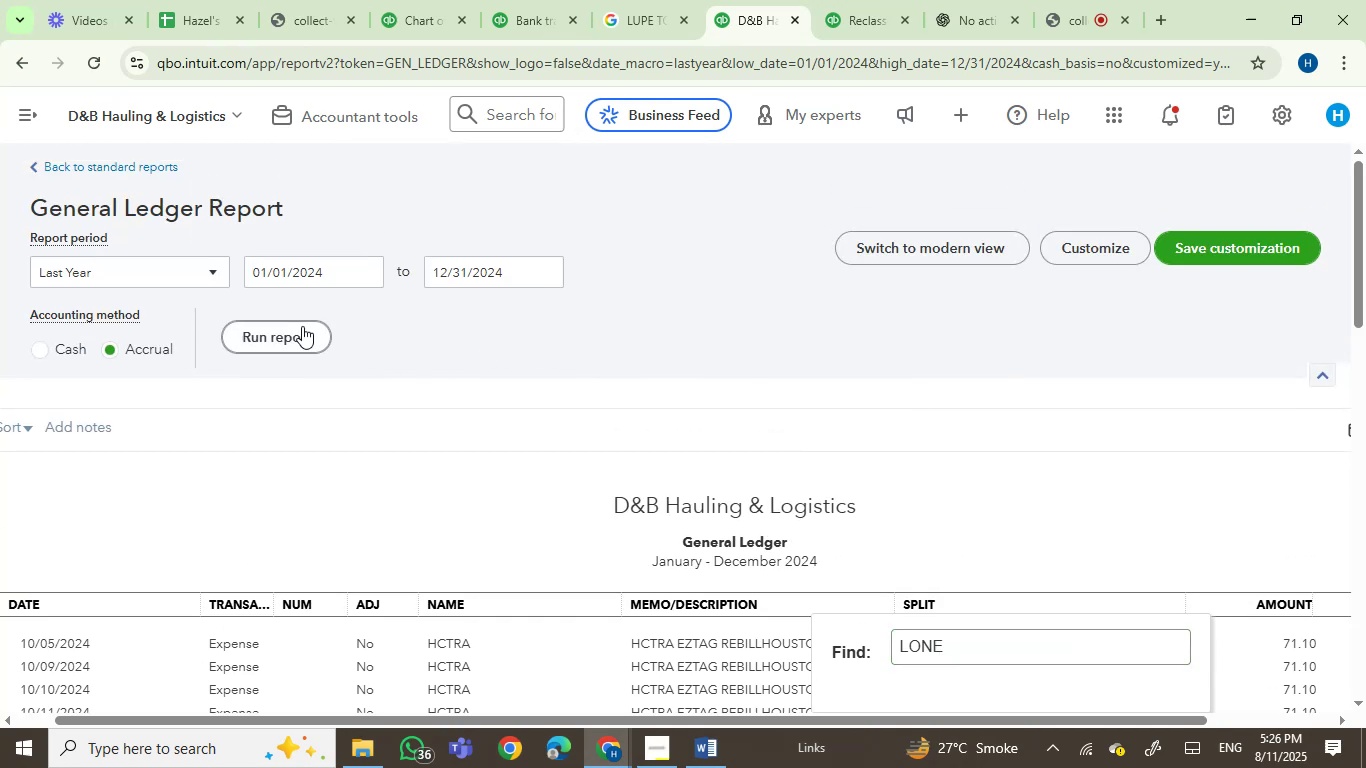 
left_click([282, 338])
 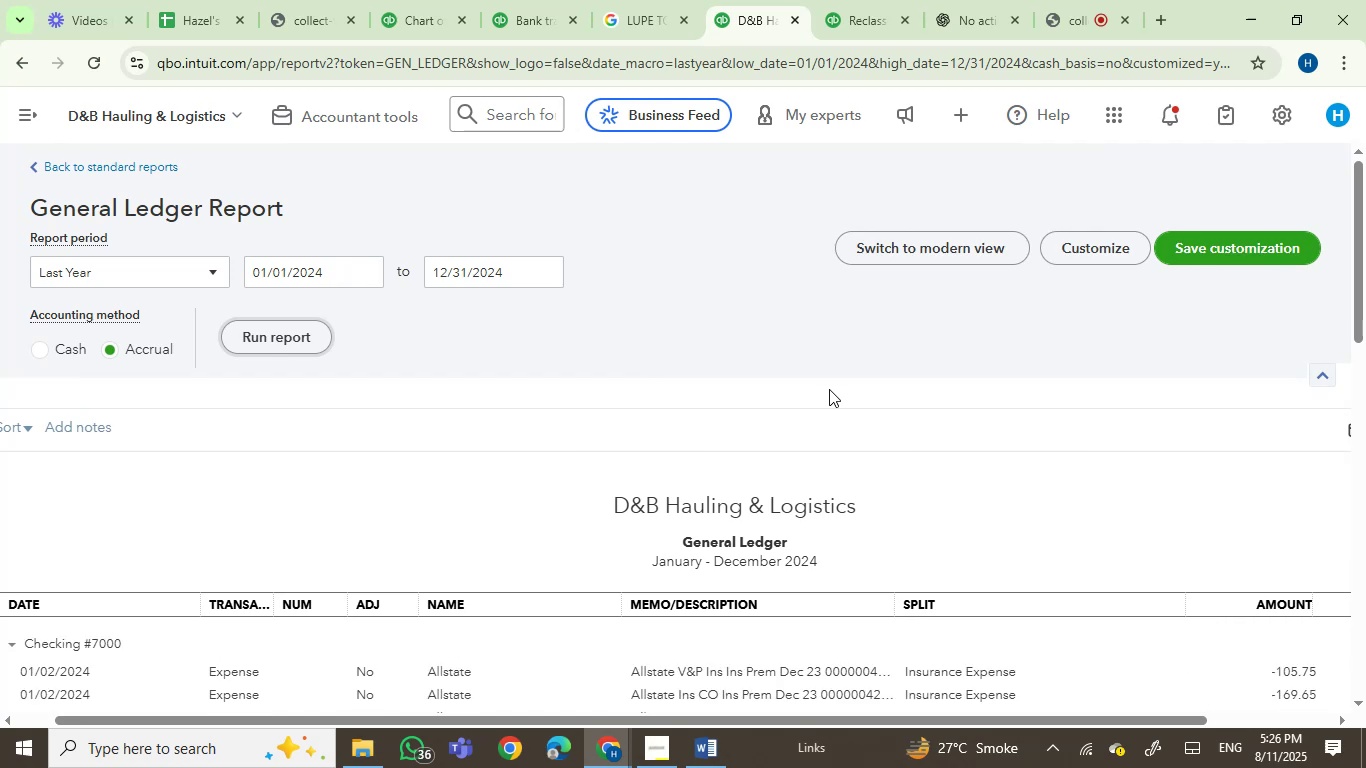 
wait(15.13)
 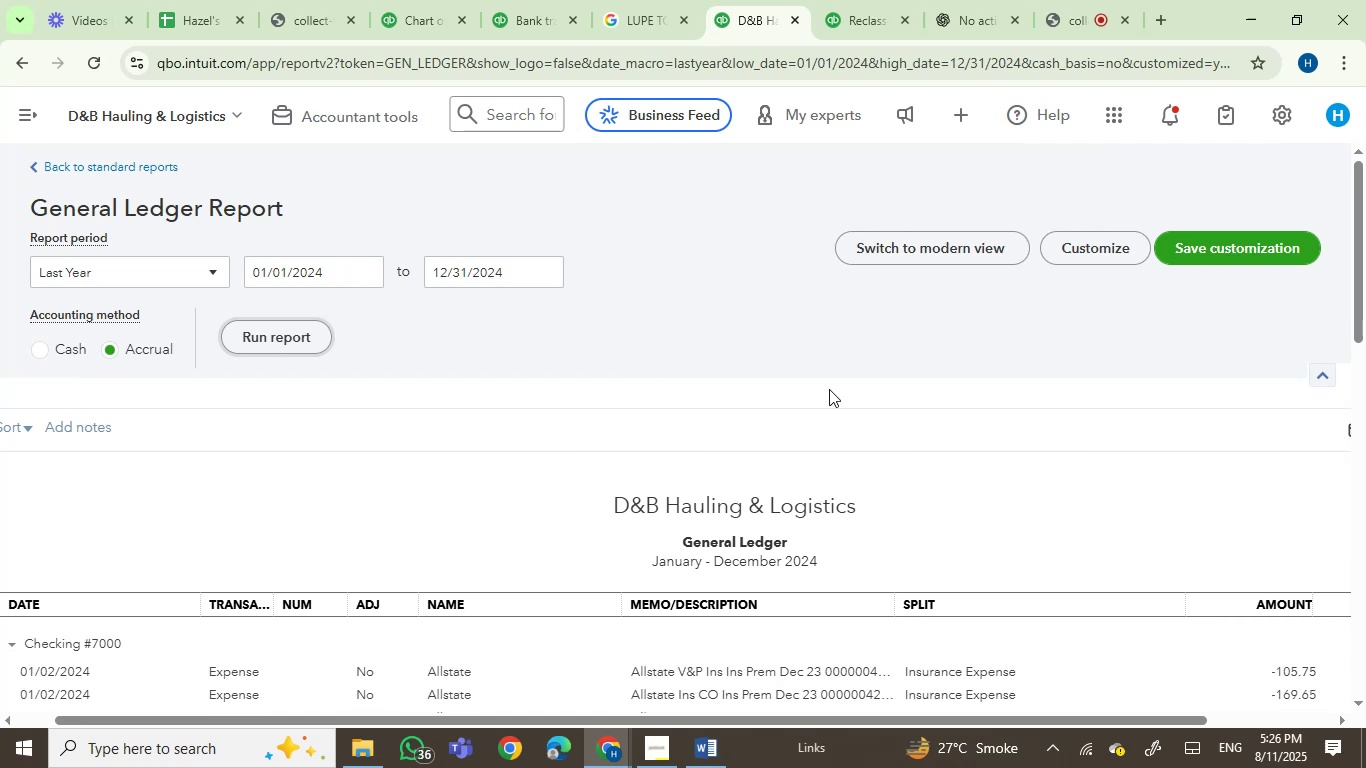 
key(Control+F)
 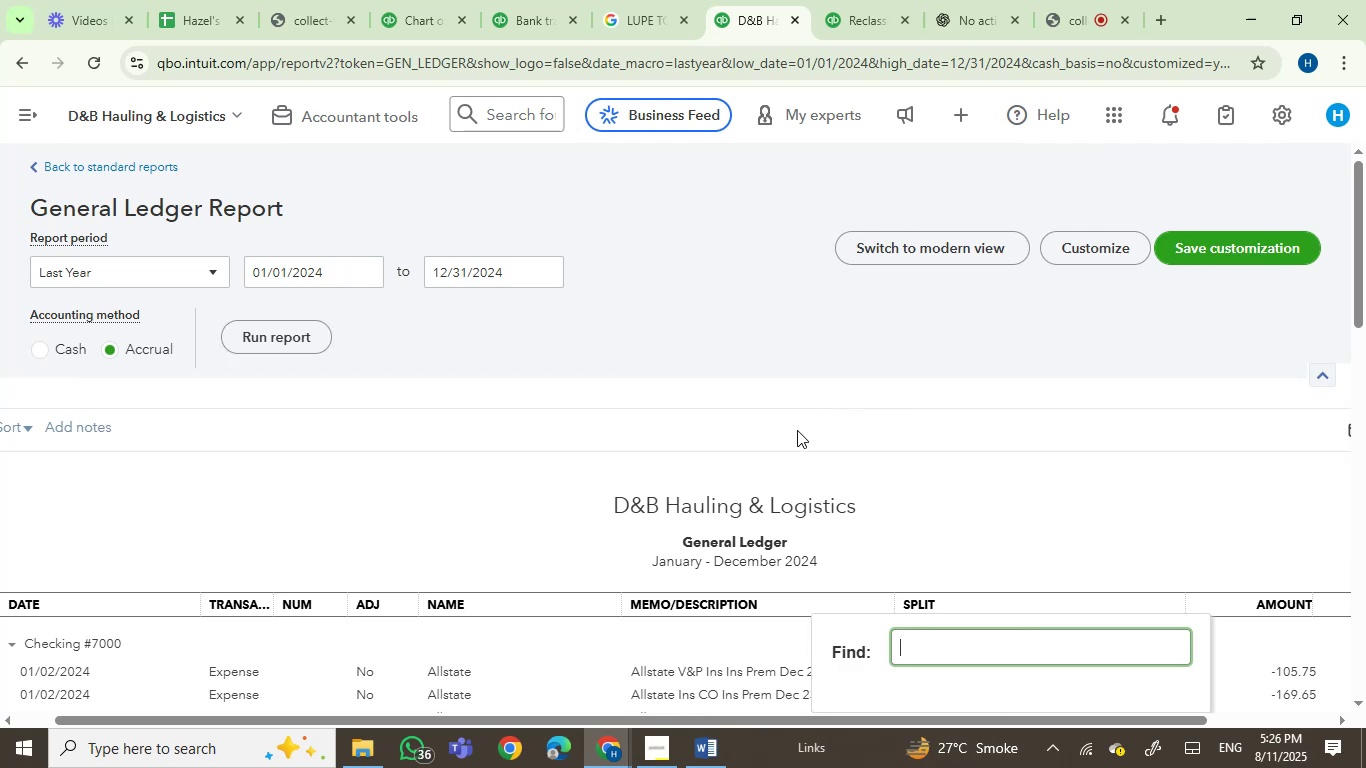 
key(Control+V)
 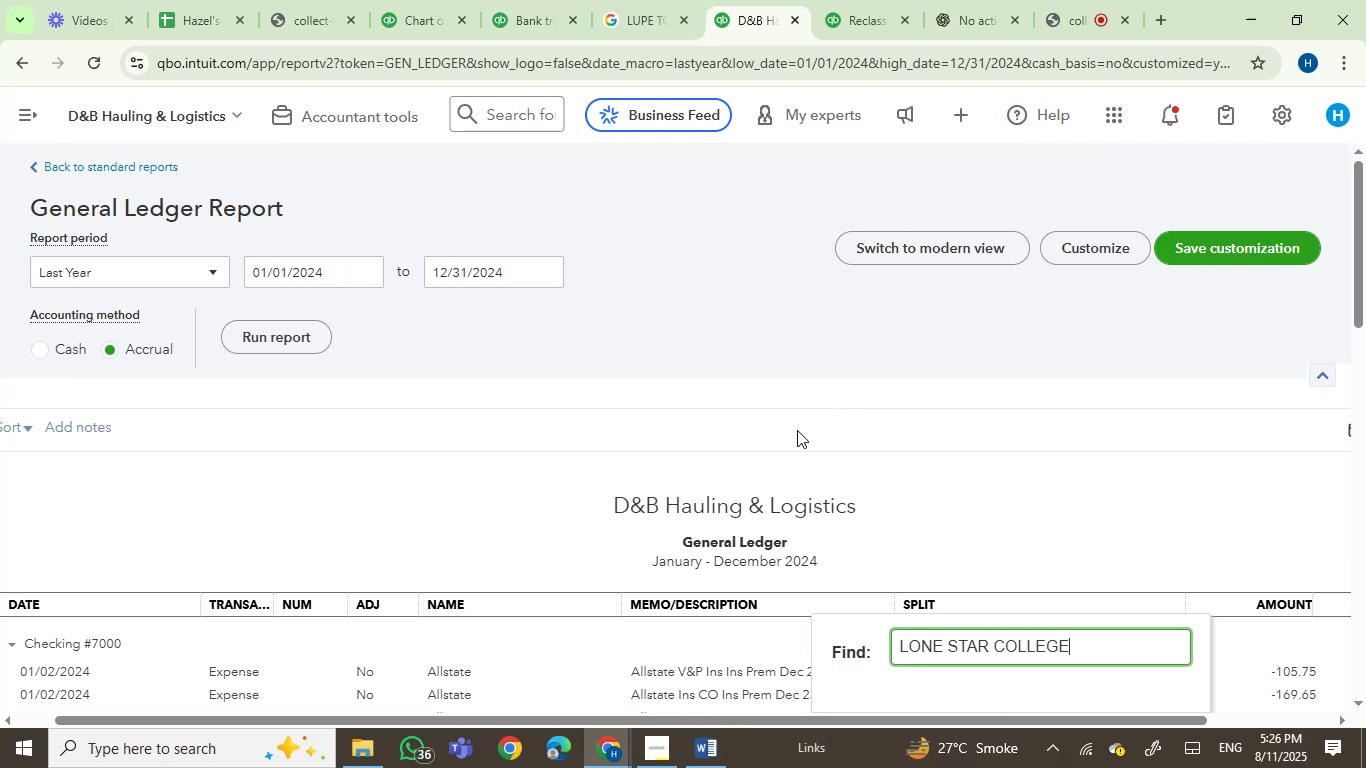 
key(Enter)
 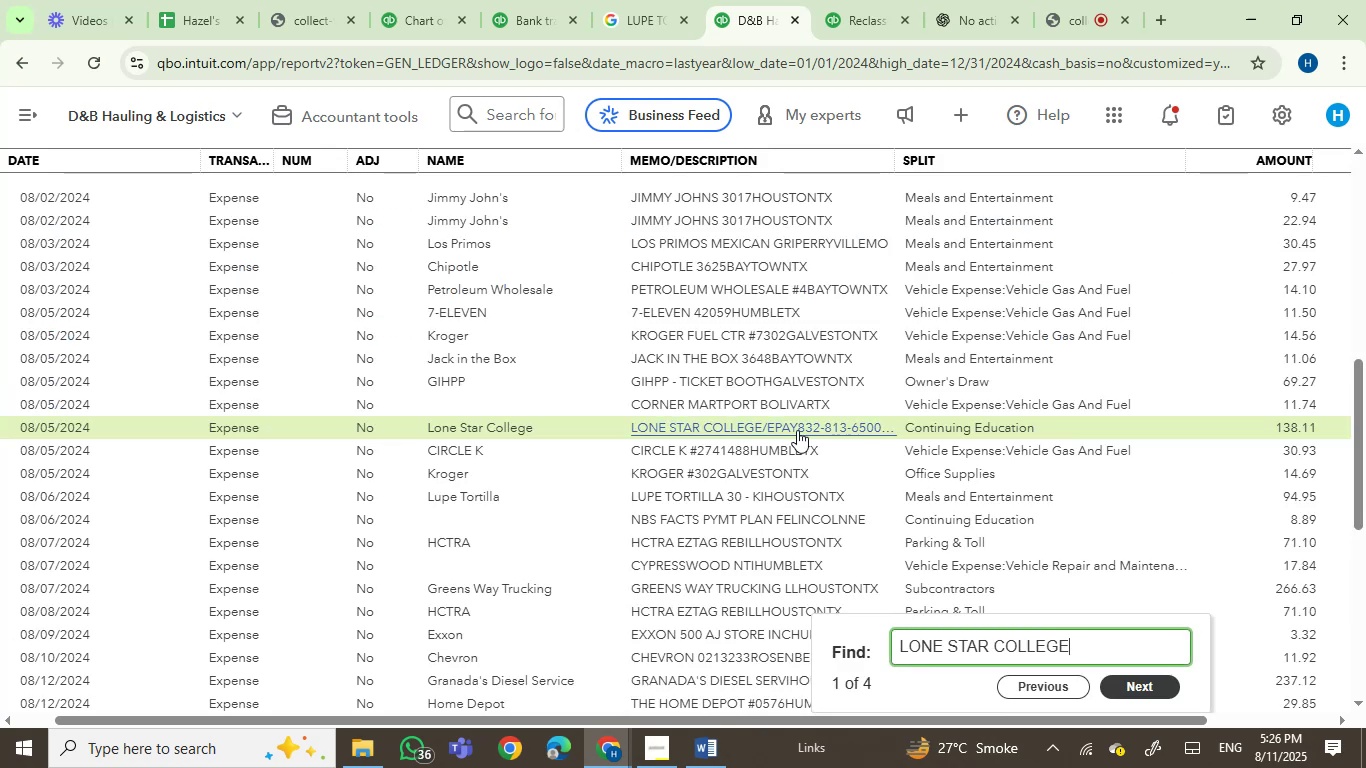 
key(Enter)
 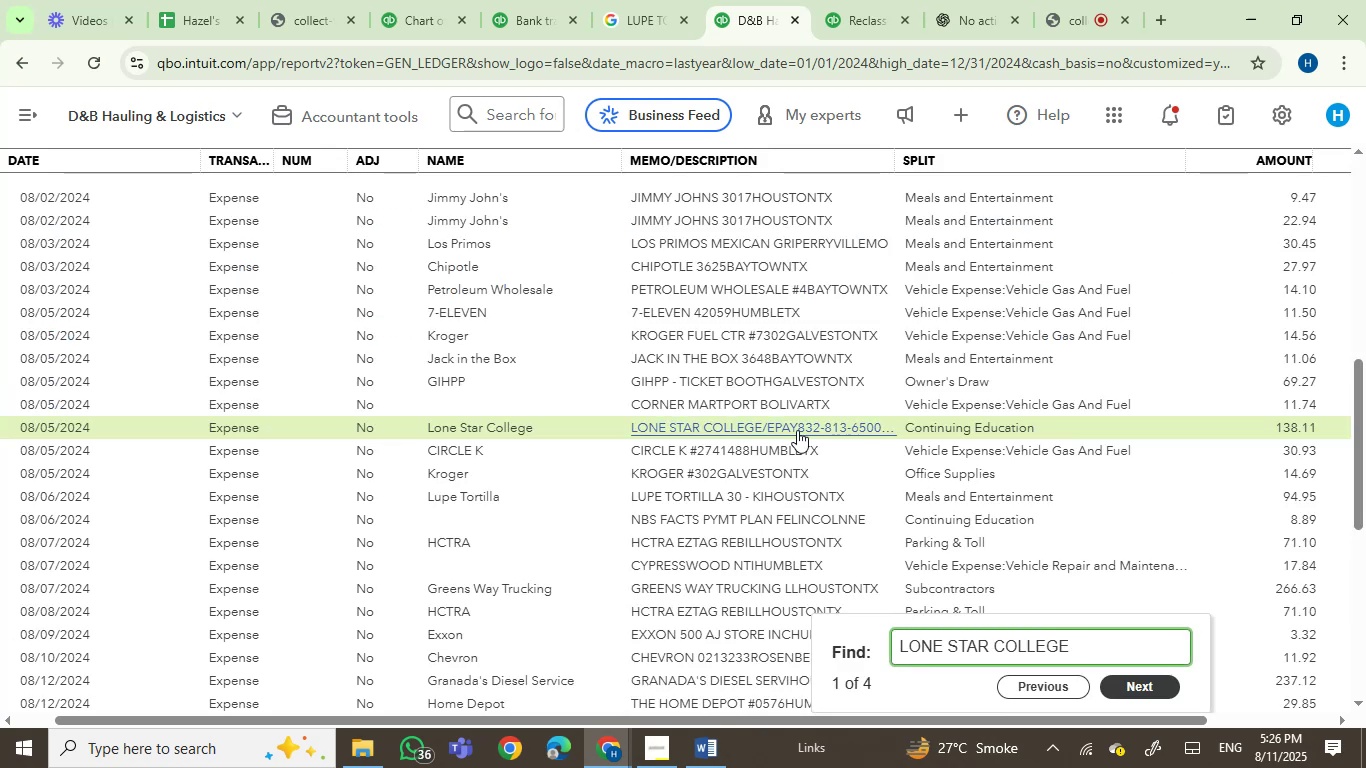 
key(Enter)
 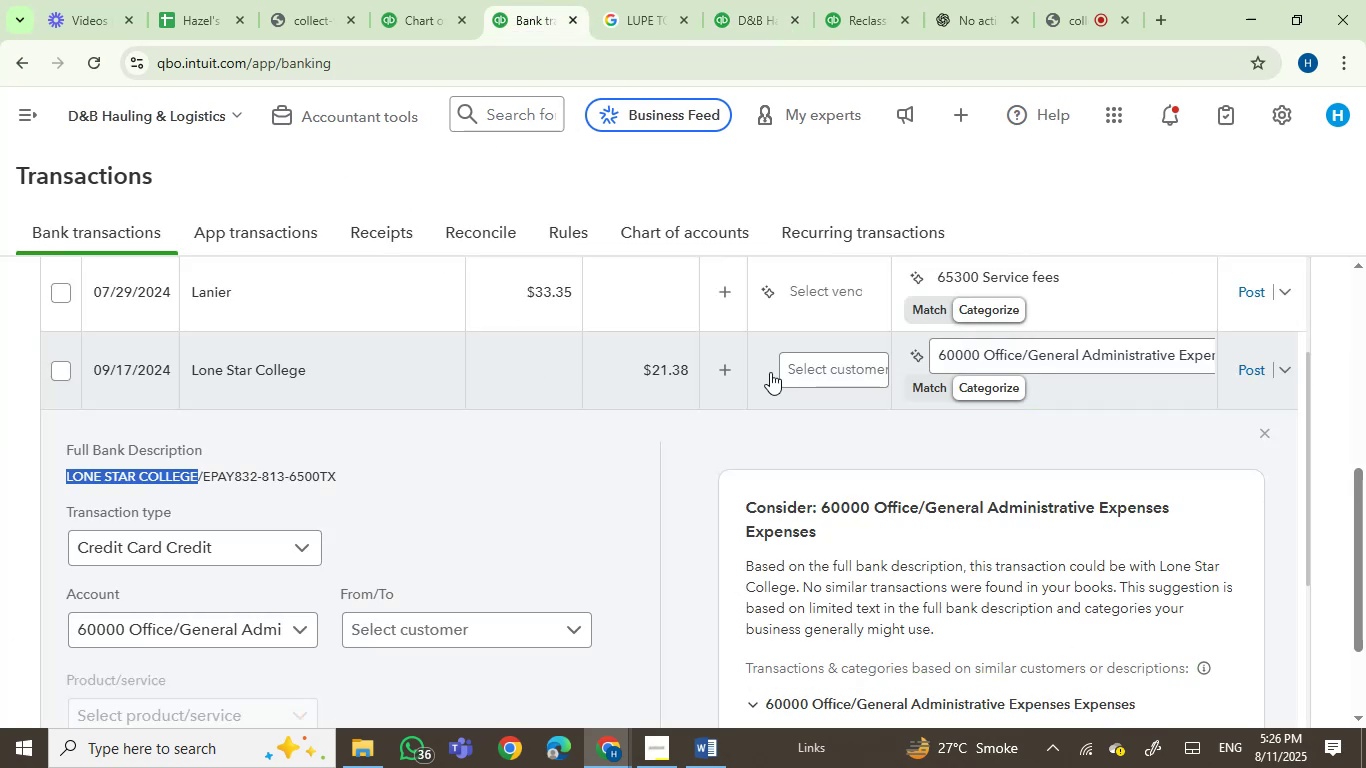 
left_click([1000, 358])
 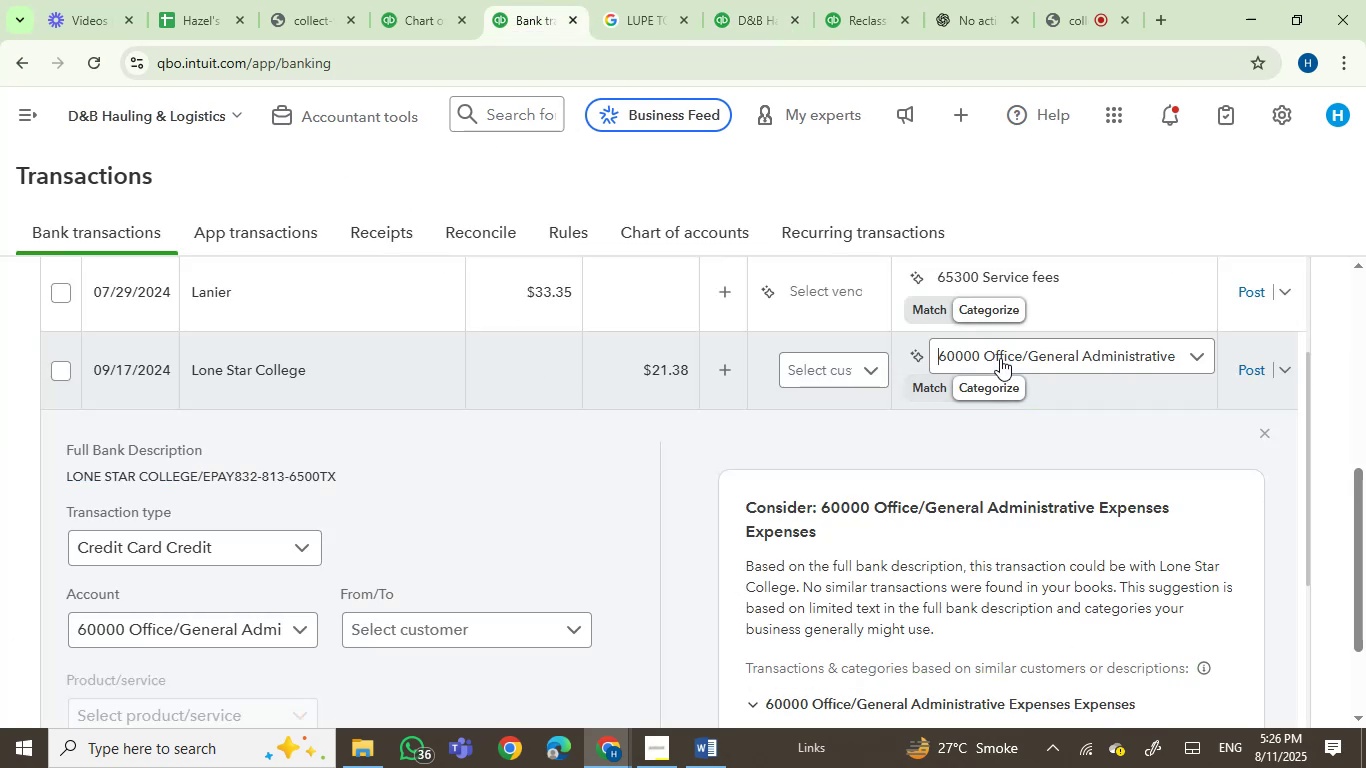 
left_click([1000, 358])
 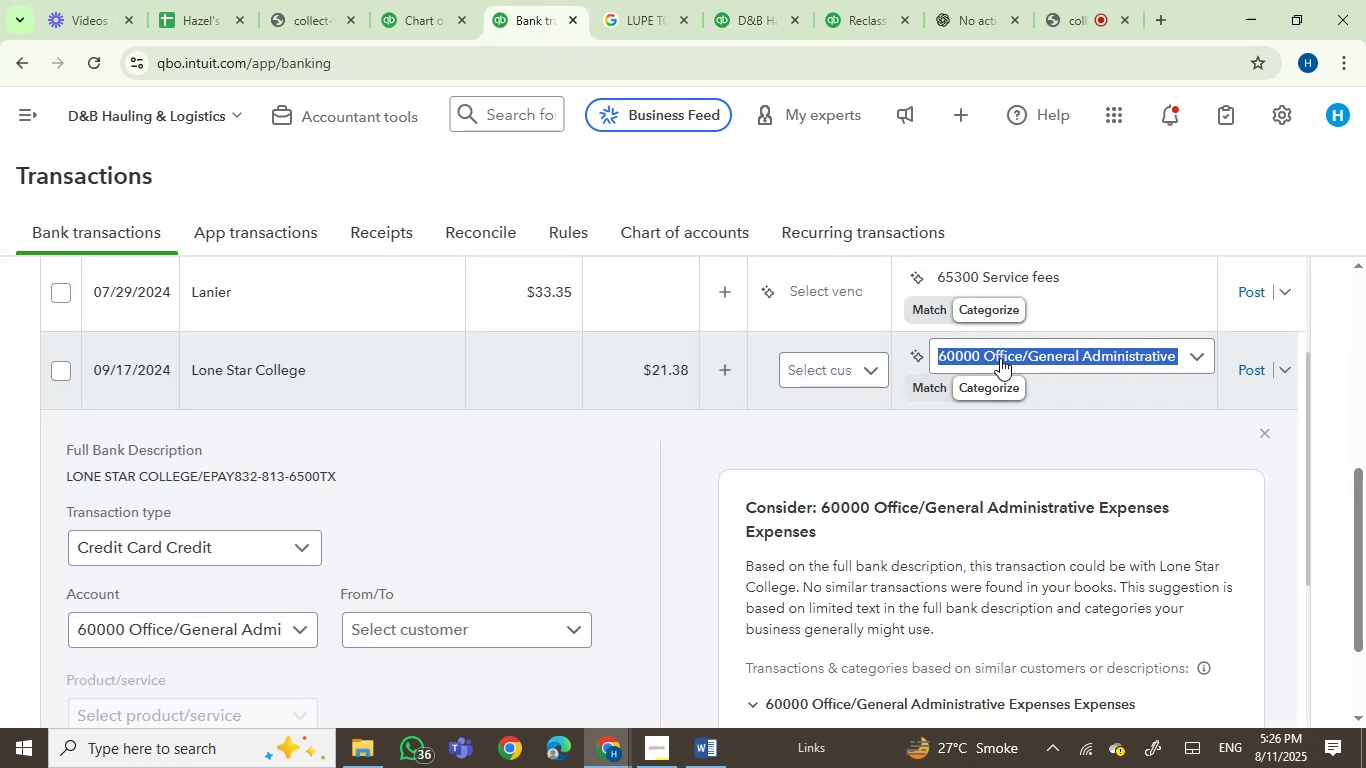 
type(CONT)
 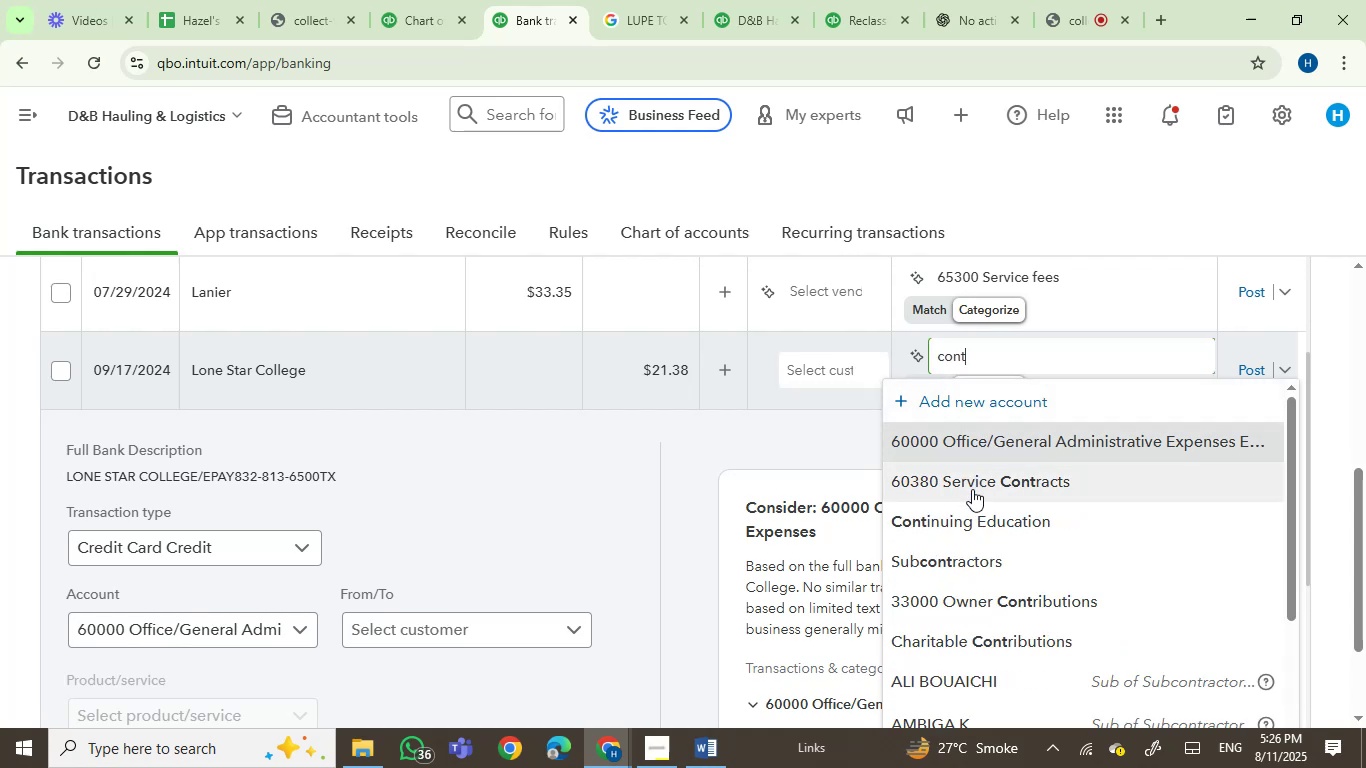 
left_click([967, 521])
 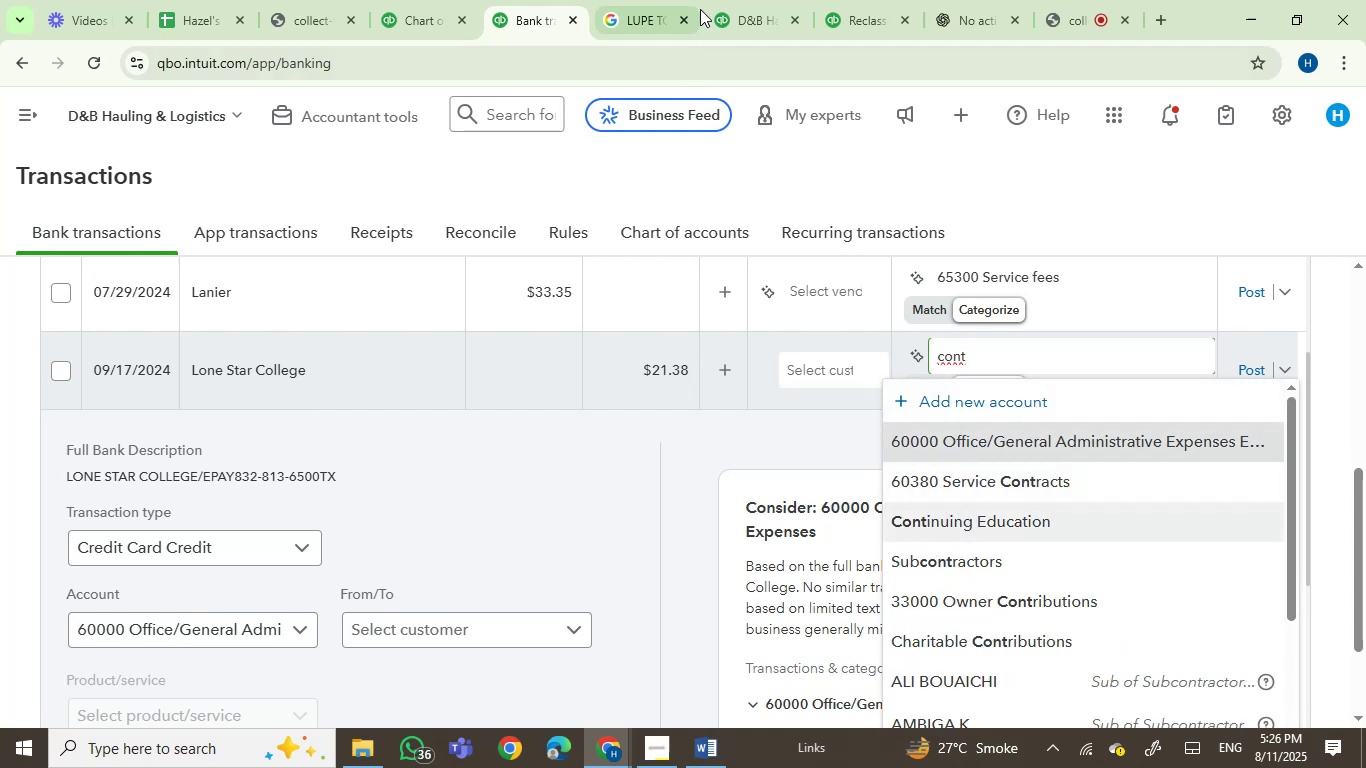 
left_click([717, 1])
 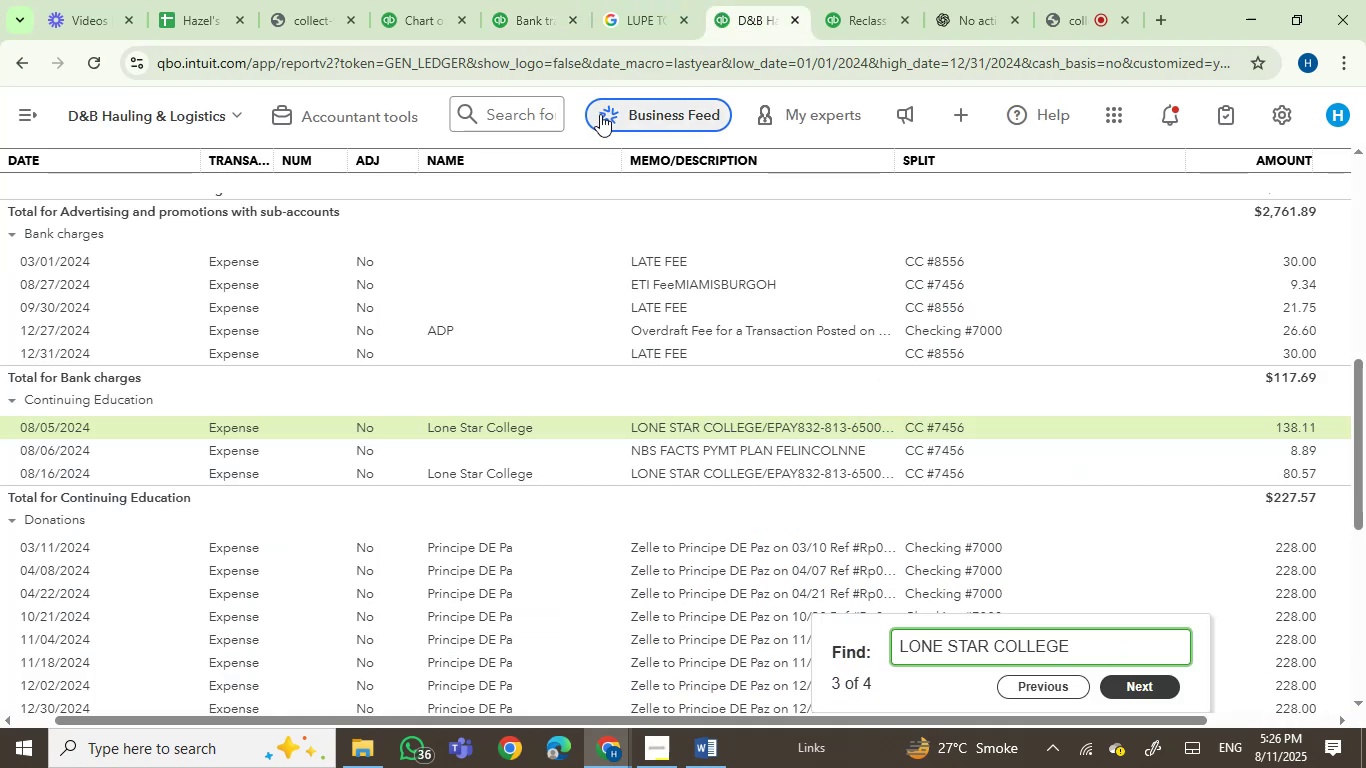 
left_click([544, 0])
 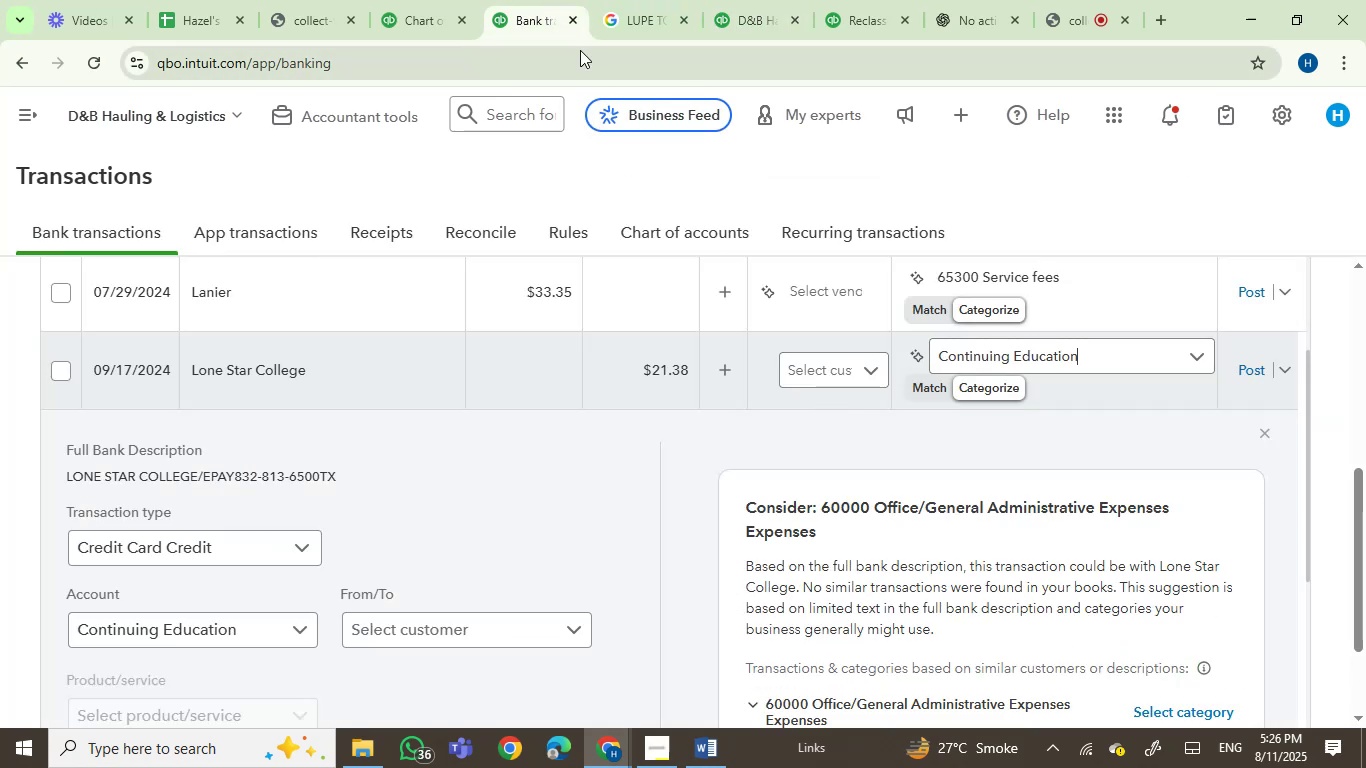 
left_click([755, 0])
 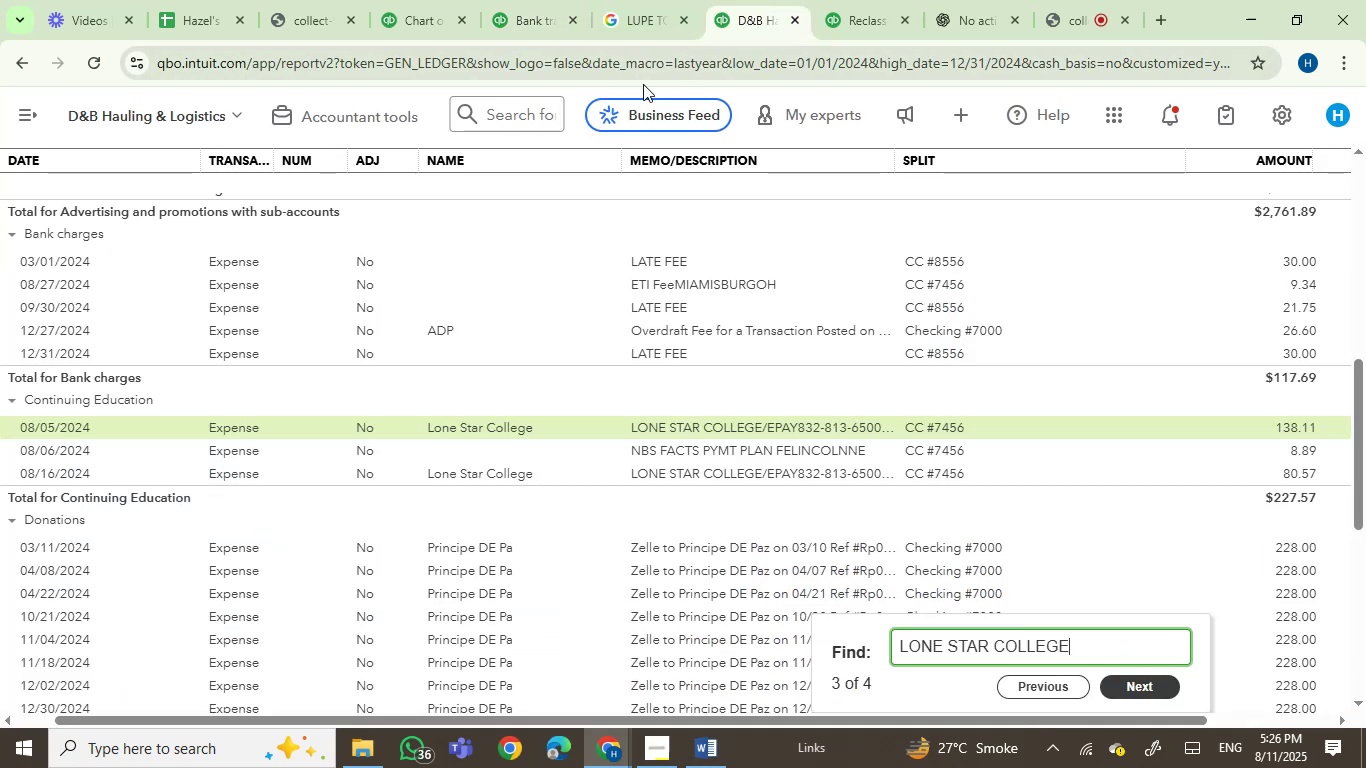 
mouse_move([543, 14])
 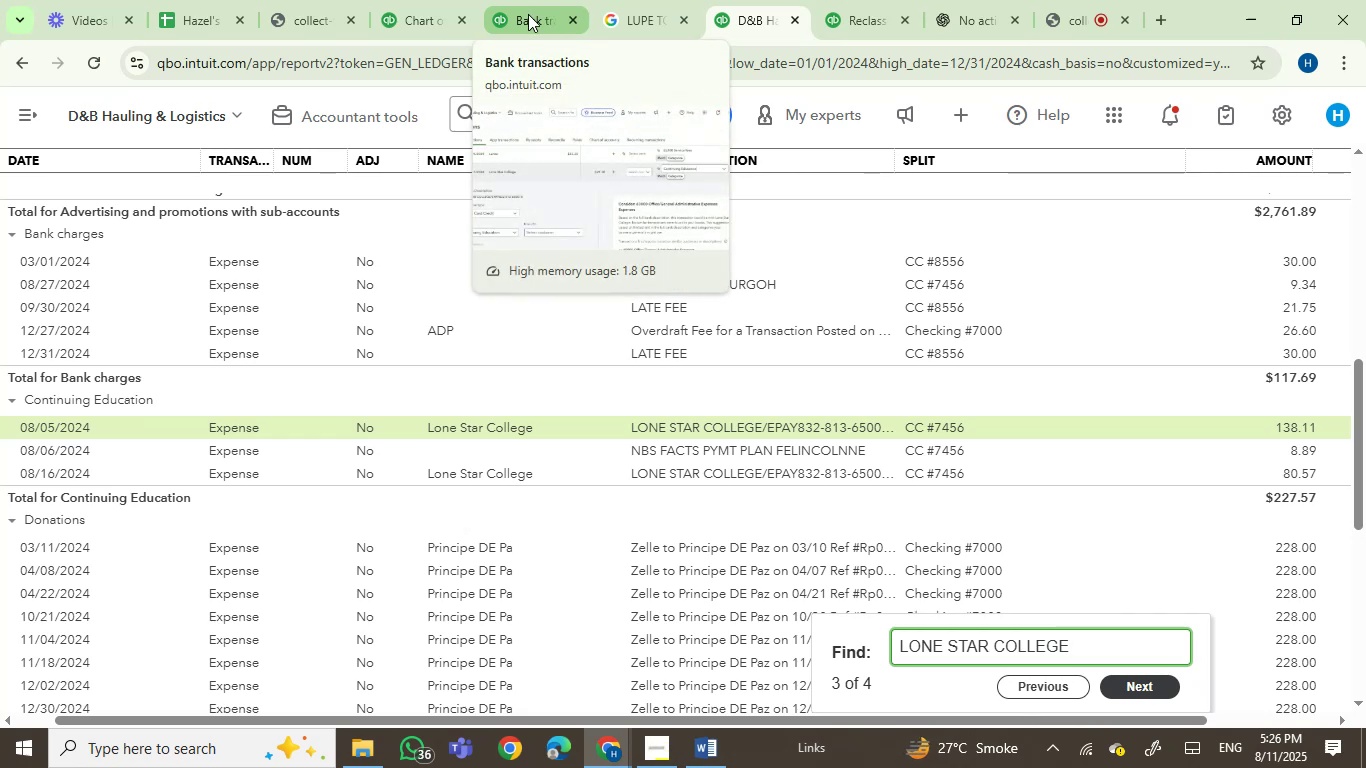 
left_click([528, 14])
 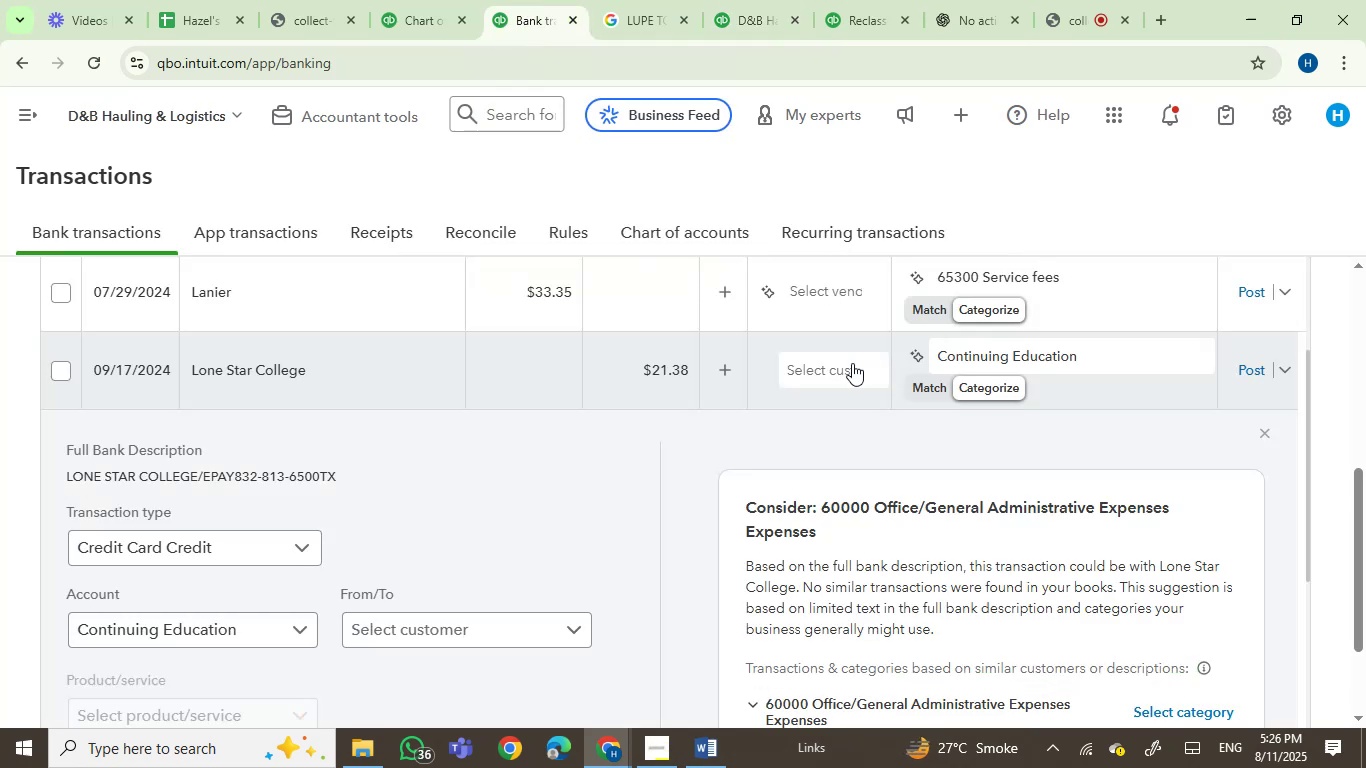 
left_click([836, 371])
 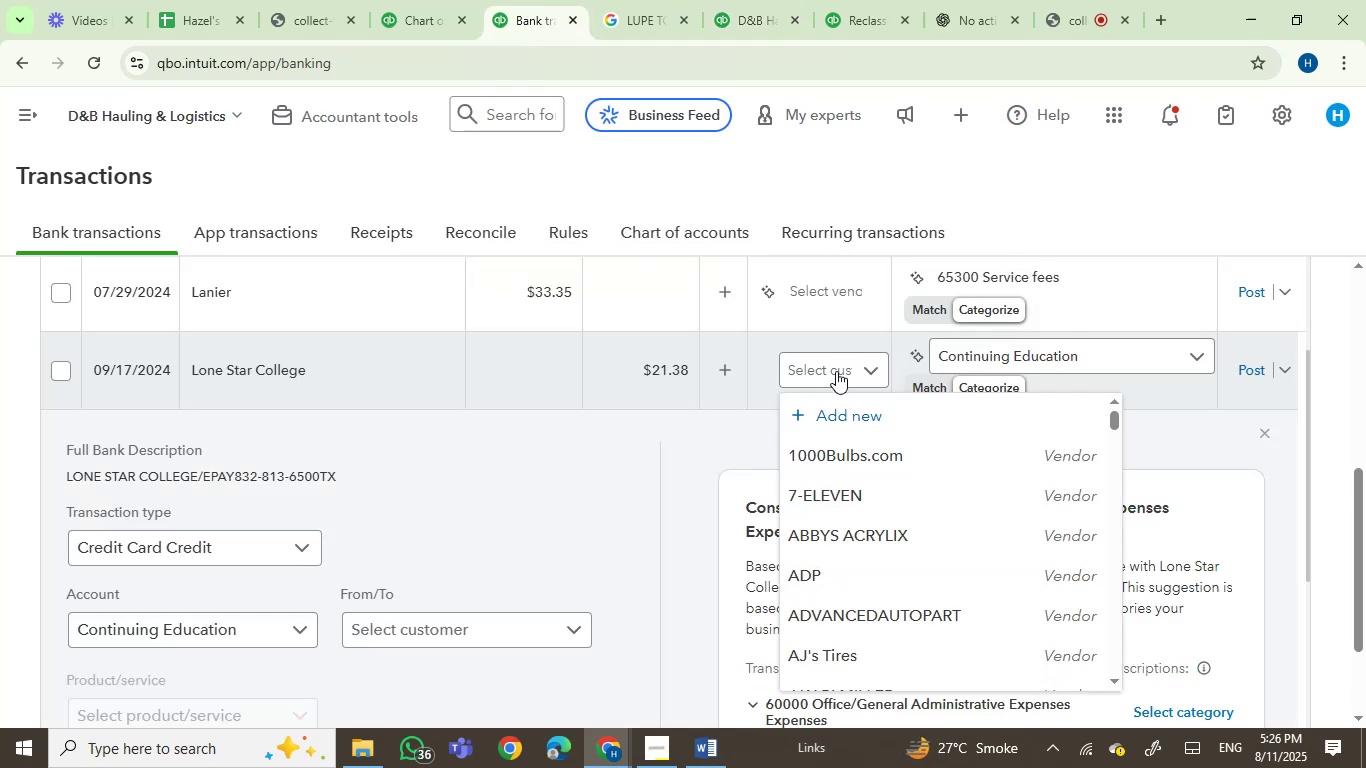 
type(LON)
 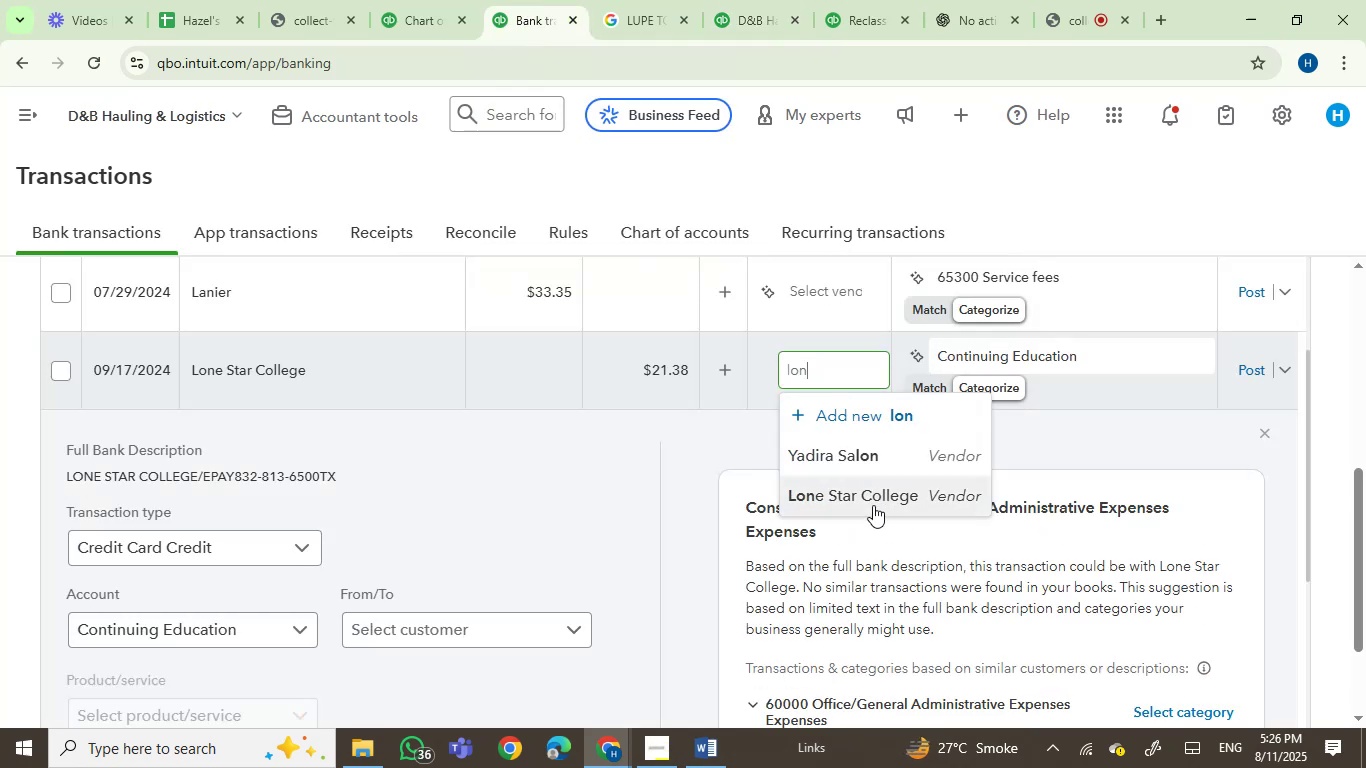 
left_click([869, 506])
 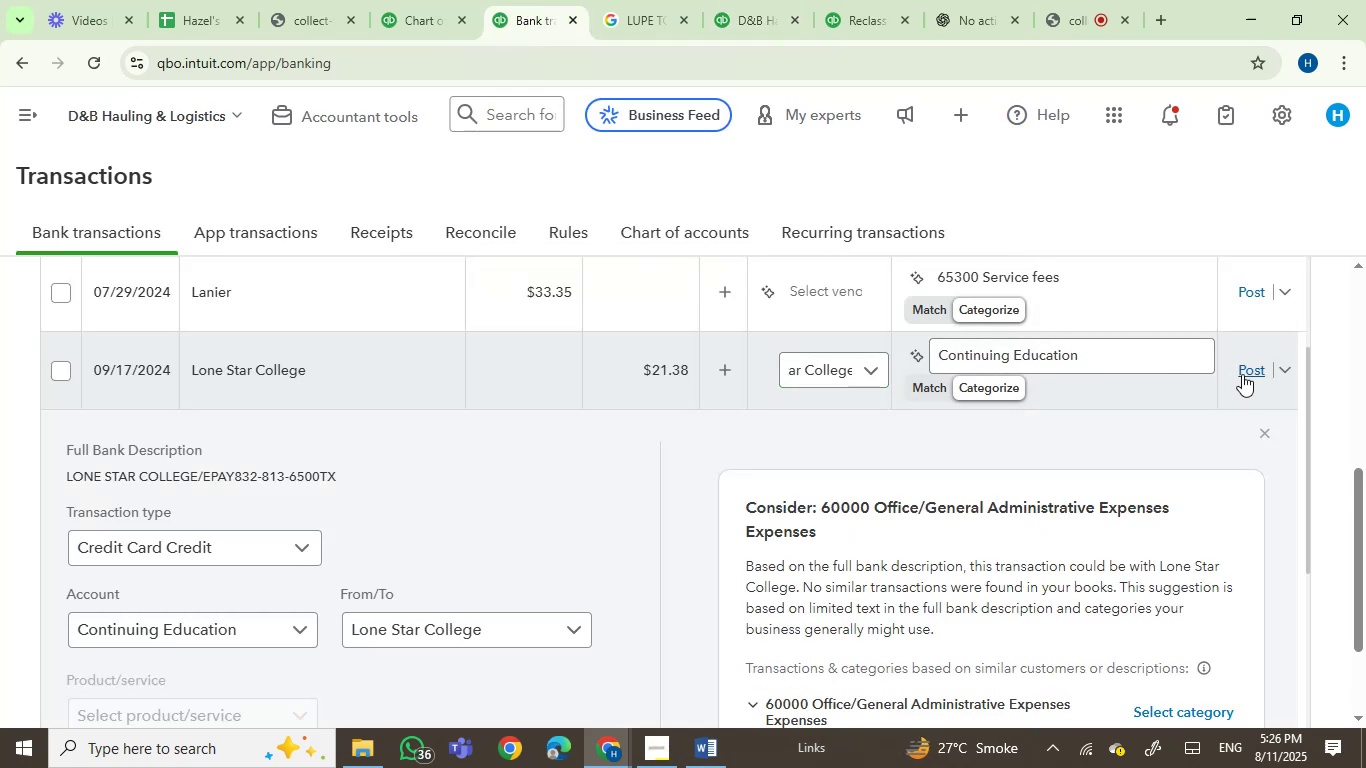 
left_click([1248, 371])
 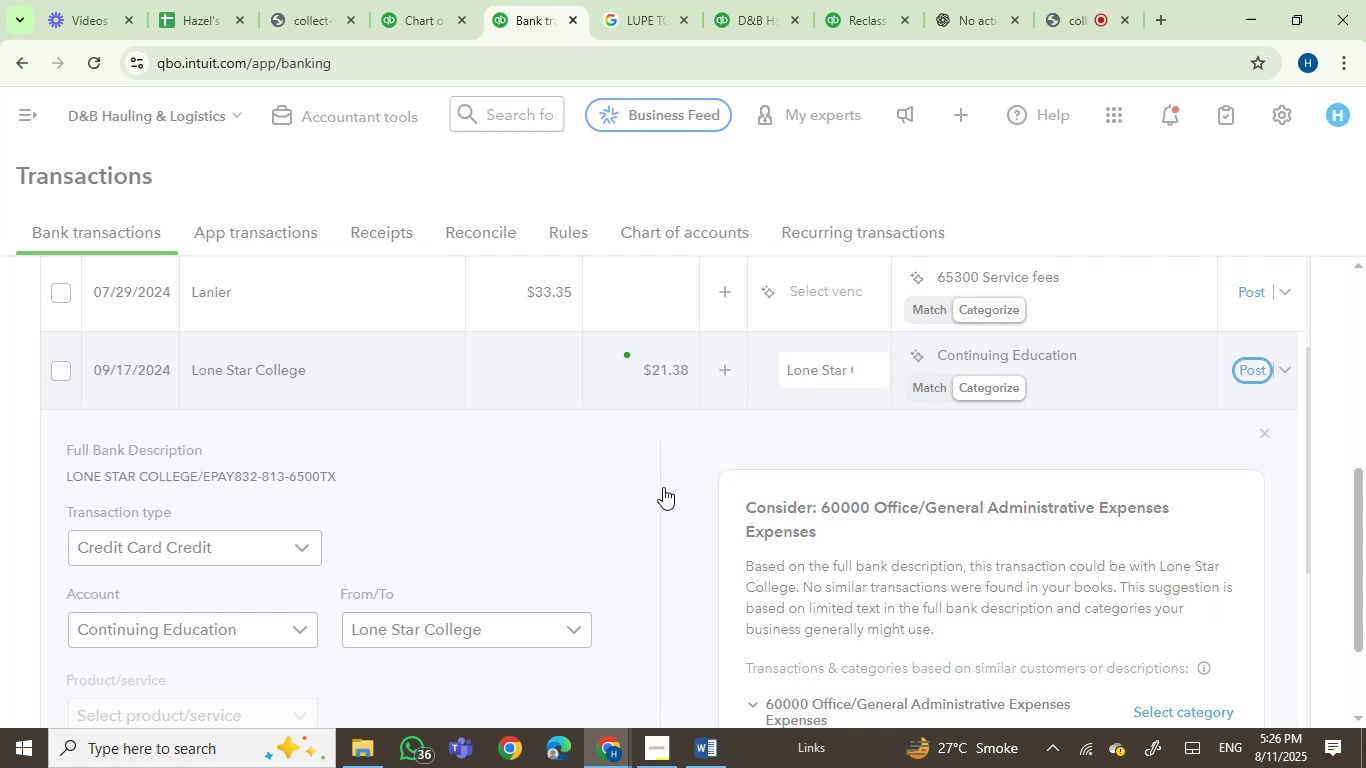 
wait(7.05)
 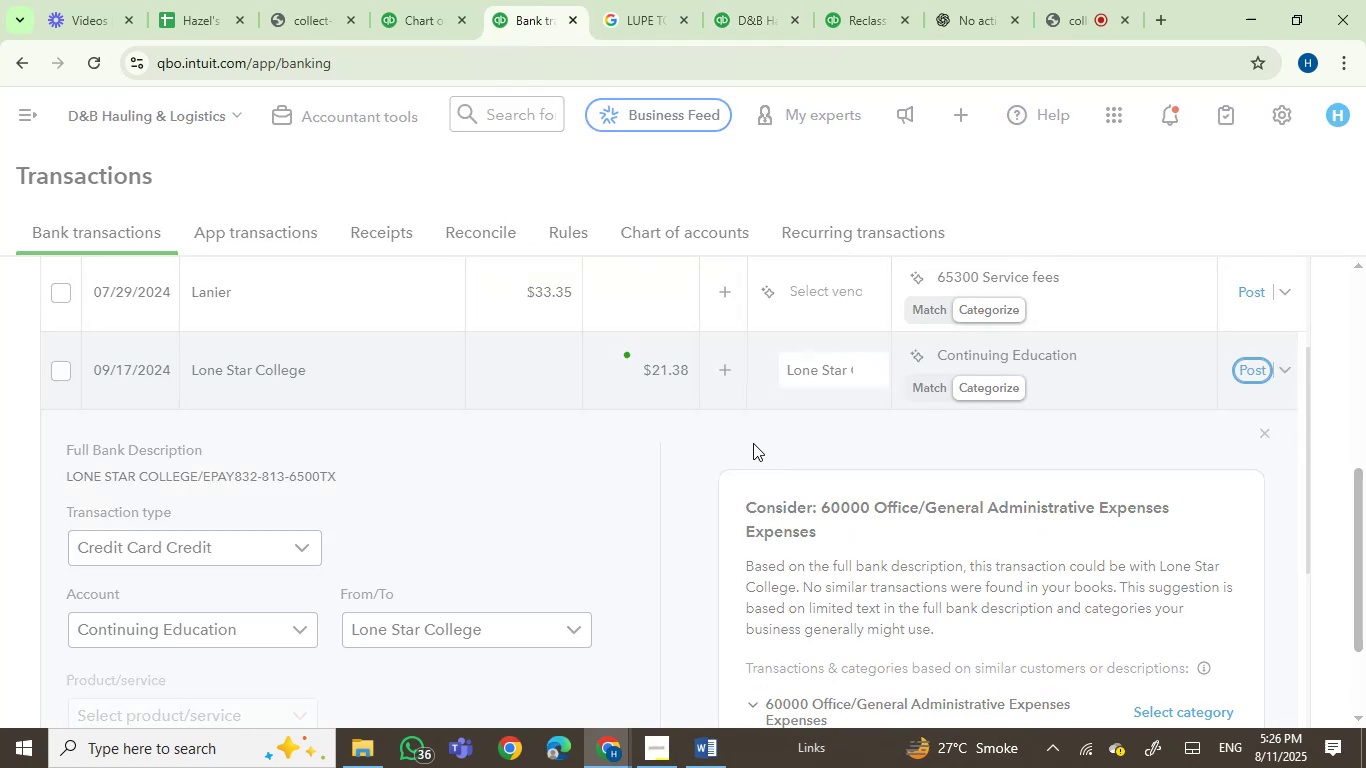 
left_click([261, 380])
 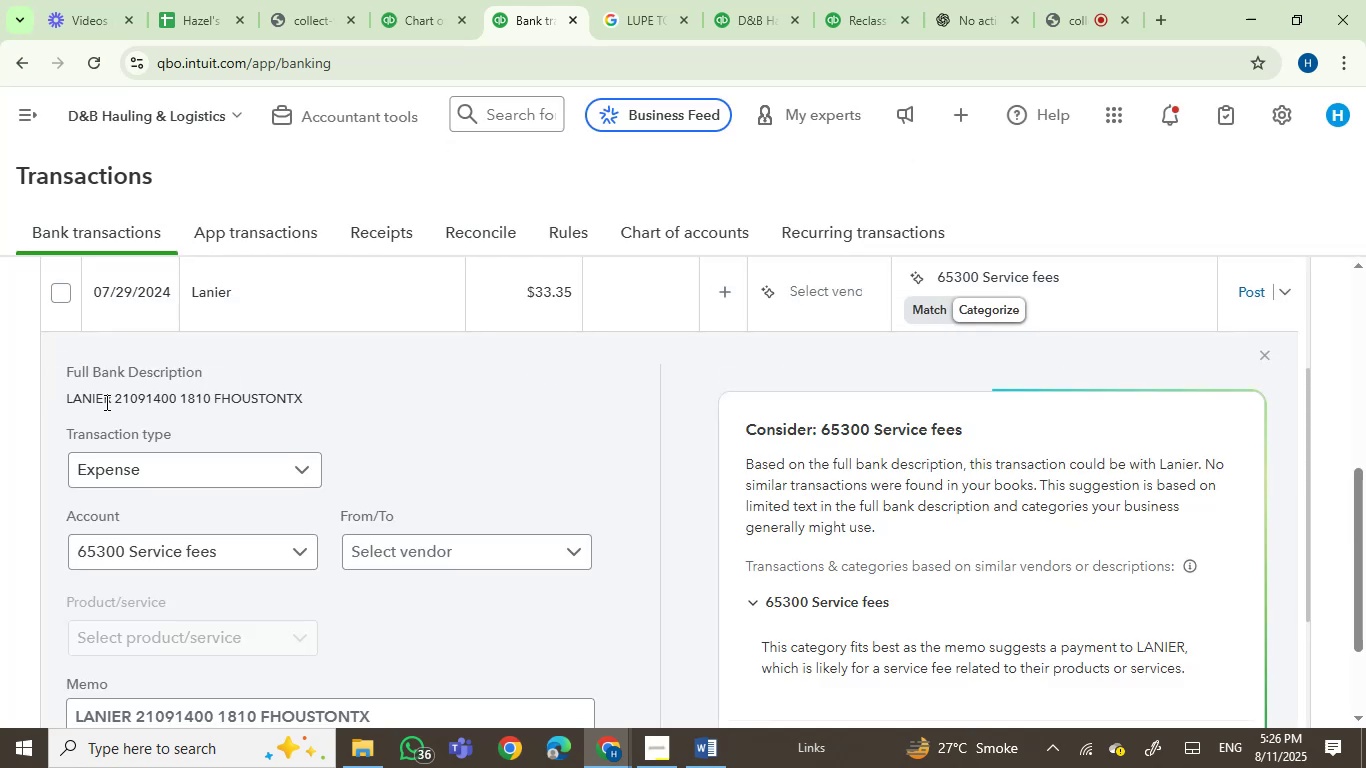 
left_click([101, 402])
 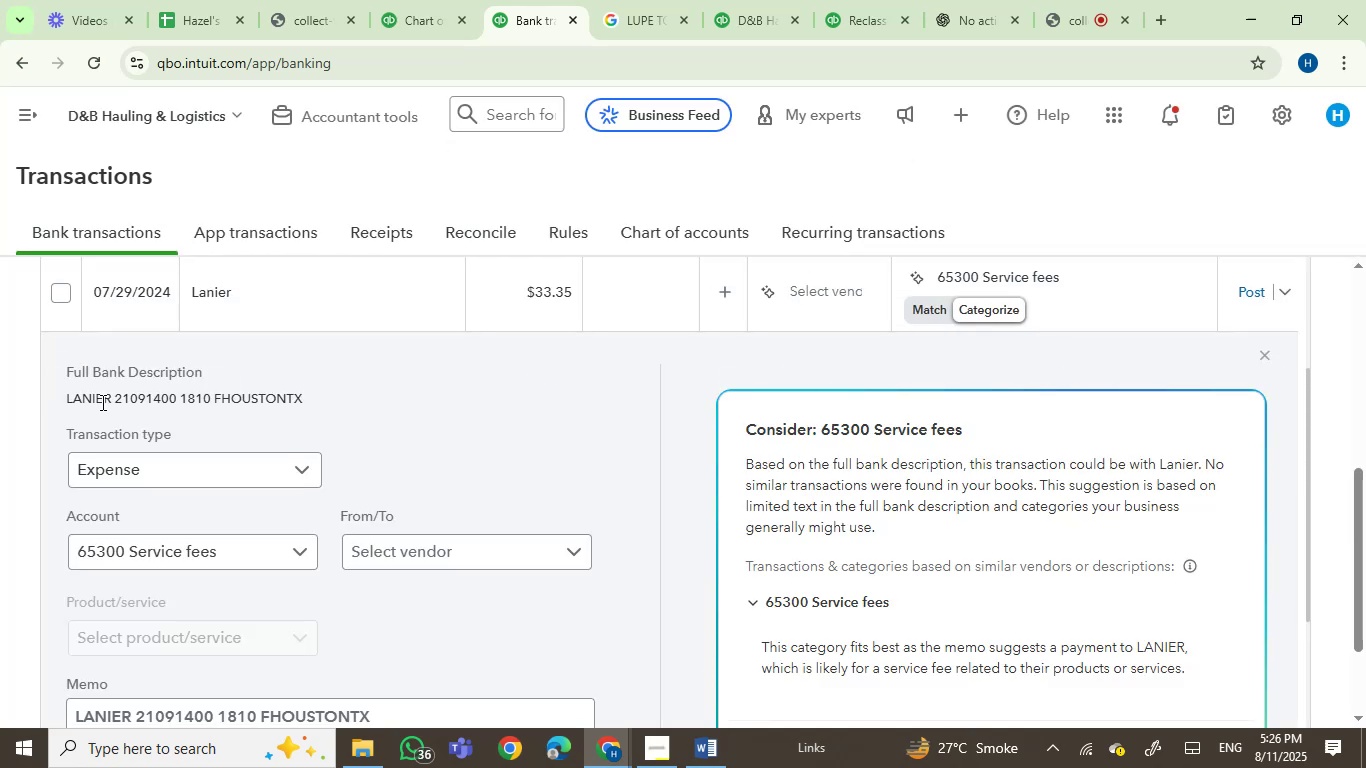 
left_click_drag(start_coordinate=[101, 402], to_coordinate=[299, 397])
 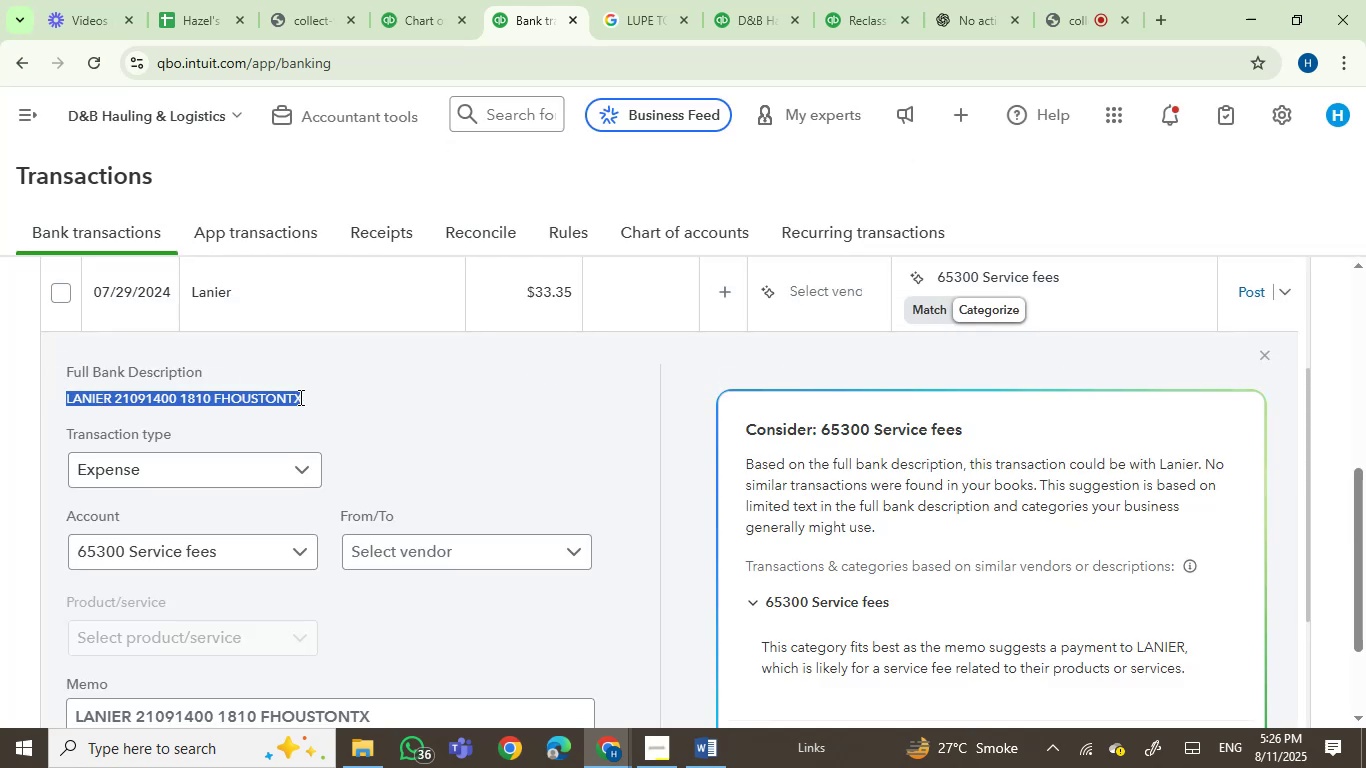 
key(Control+C)
 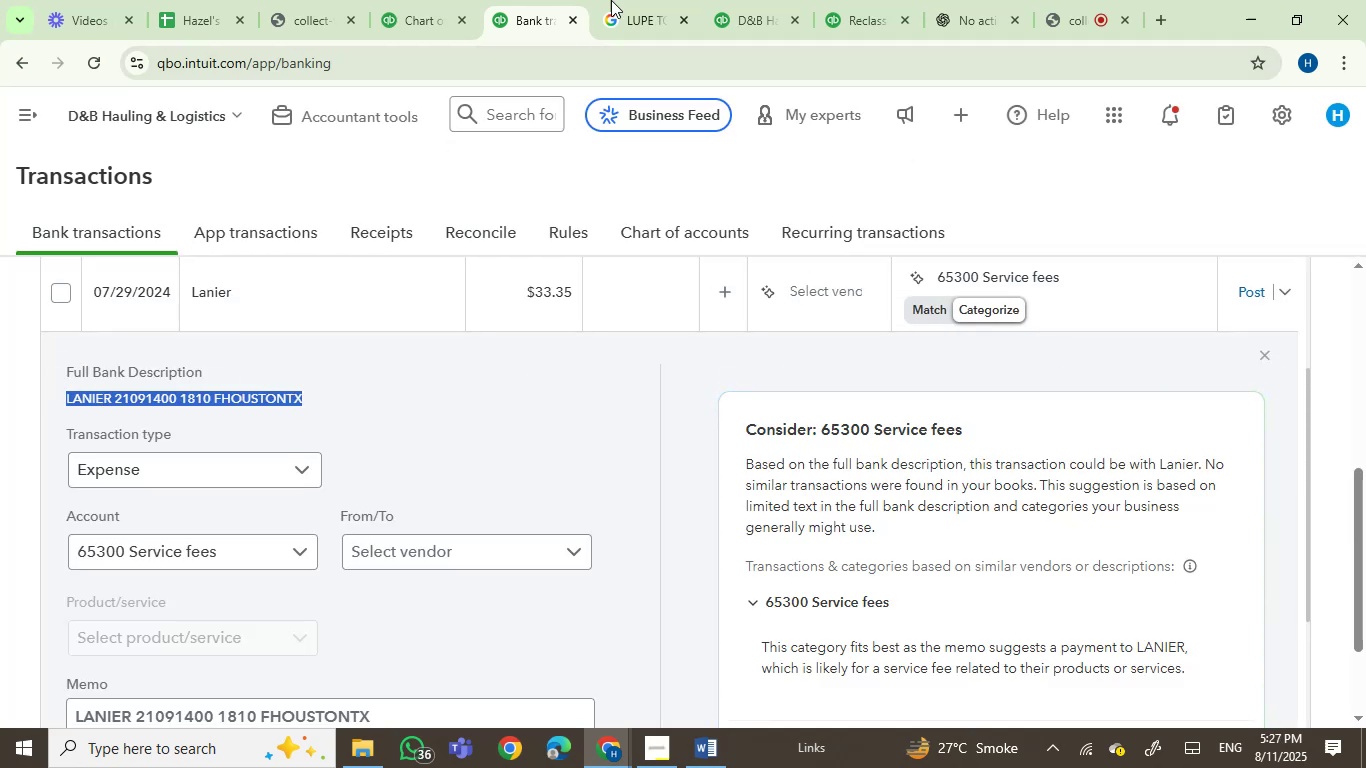 
left_click([640, 1])
 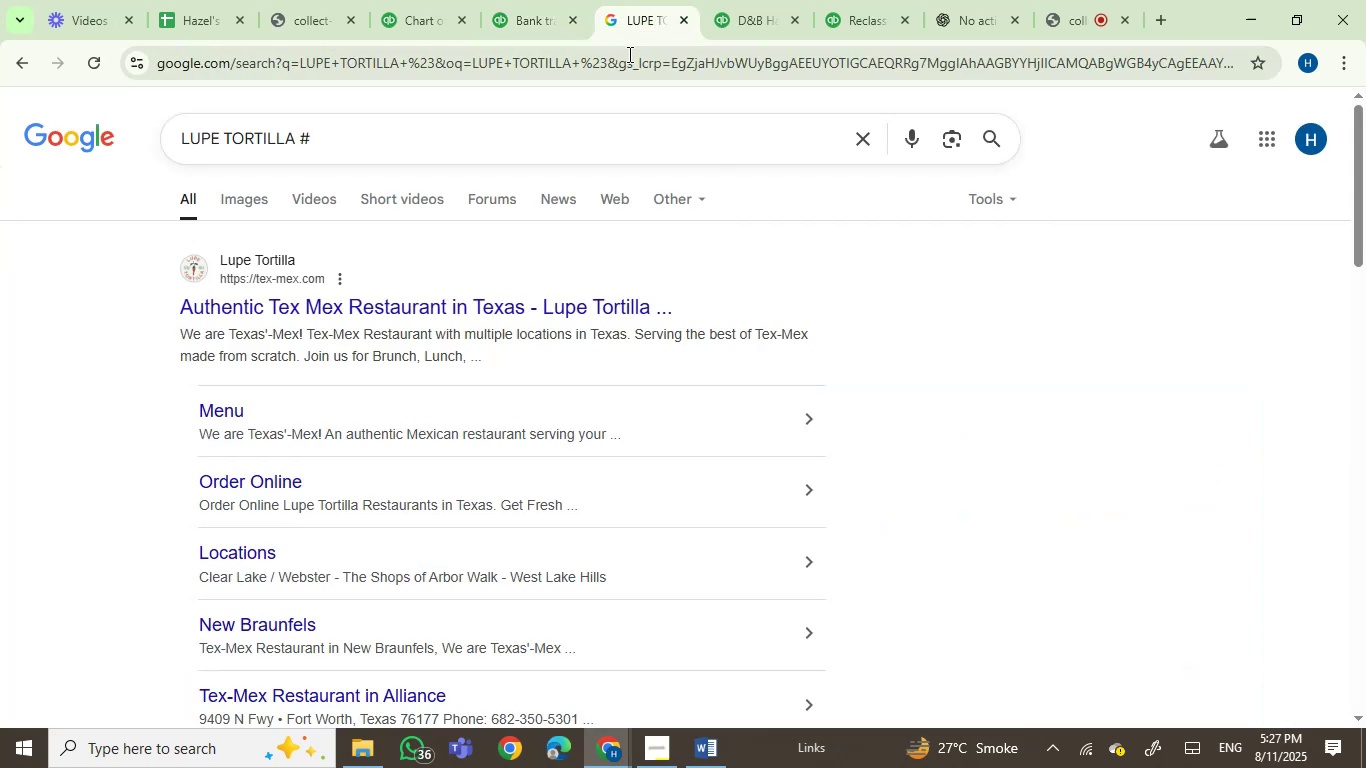 
key(Control+ControlLeft)
 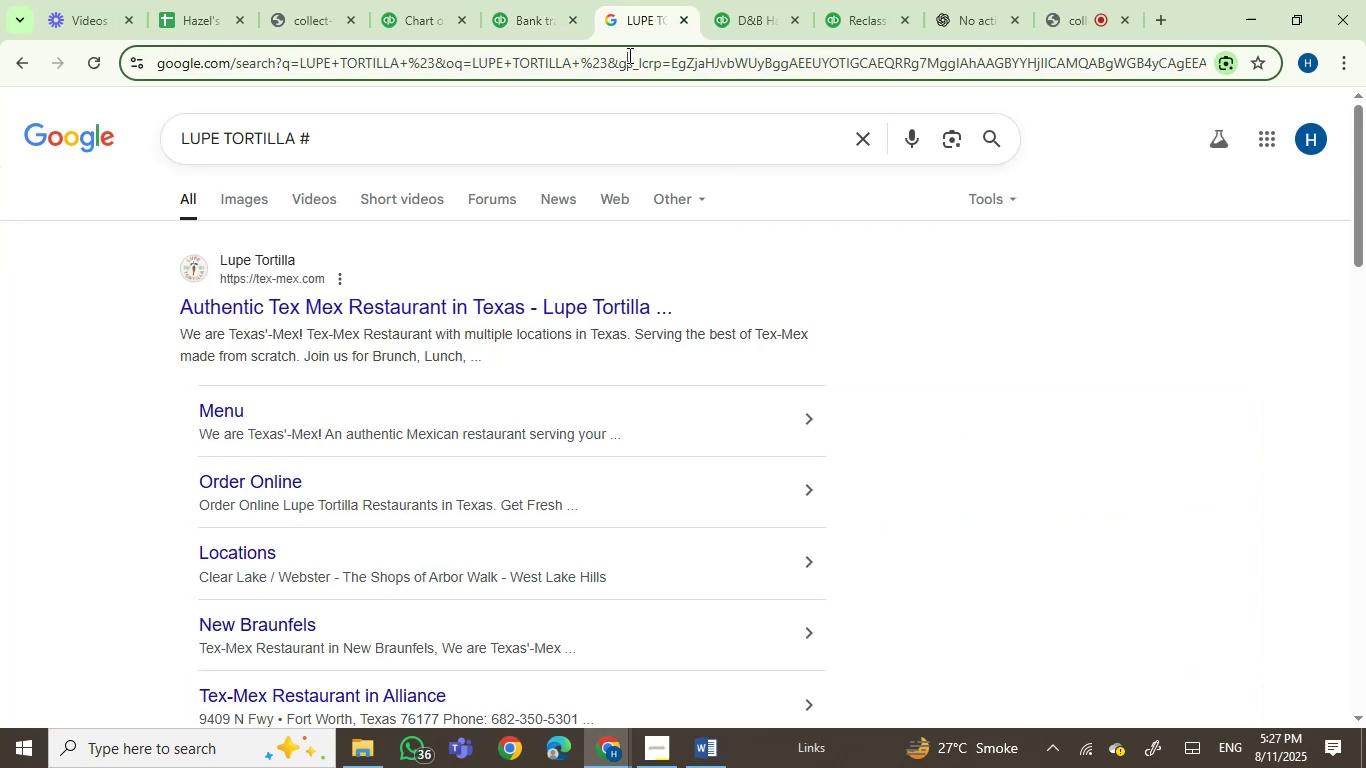 
double_click([628, 55])
 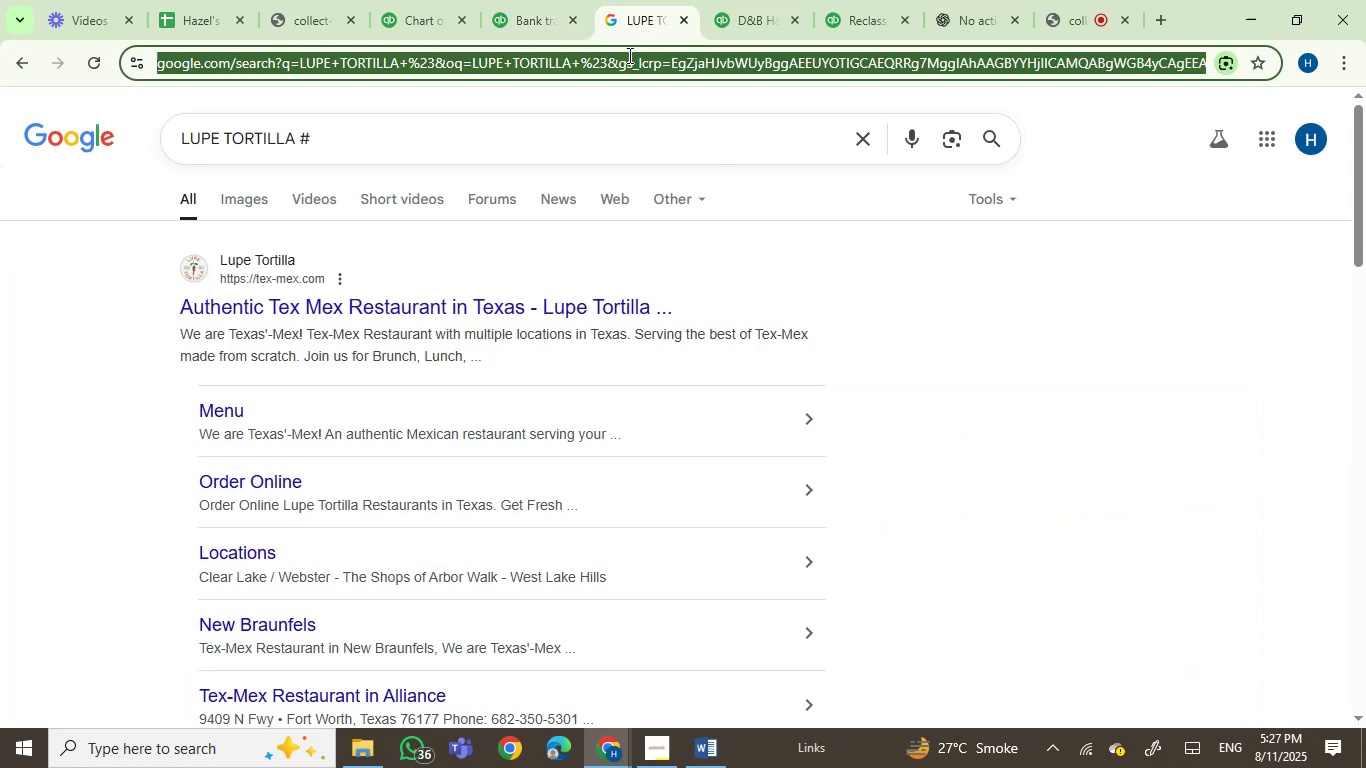 
key(Control+V)
 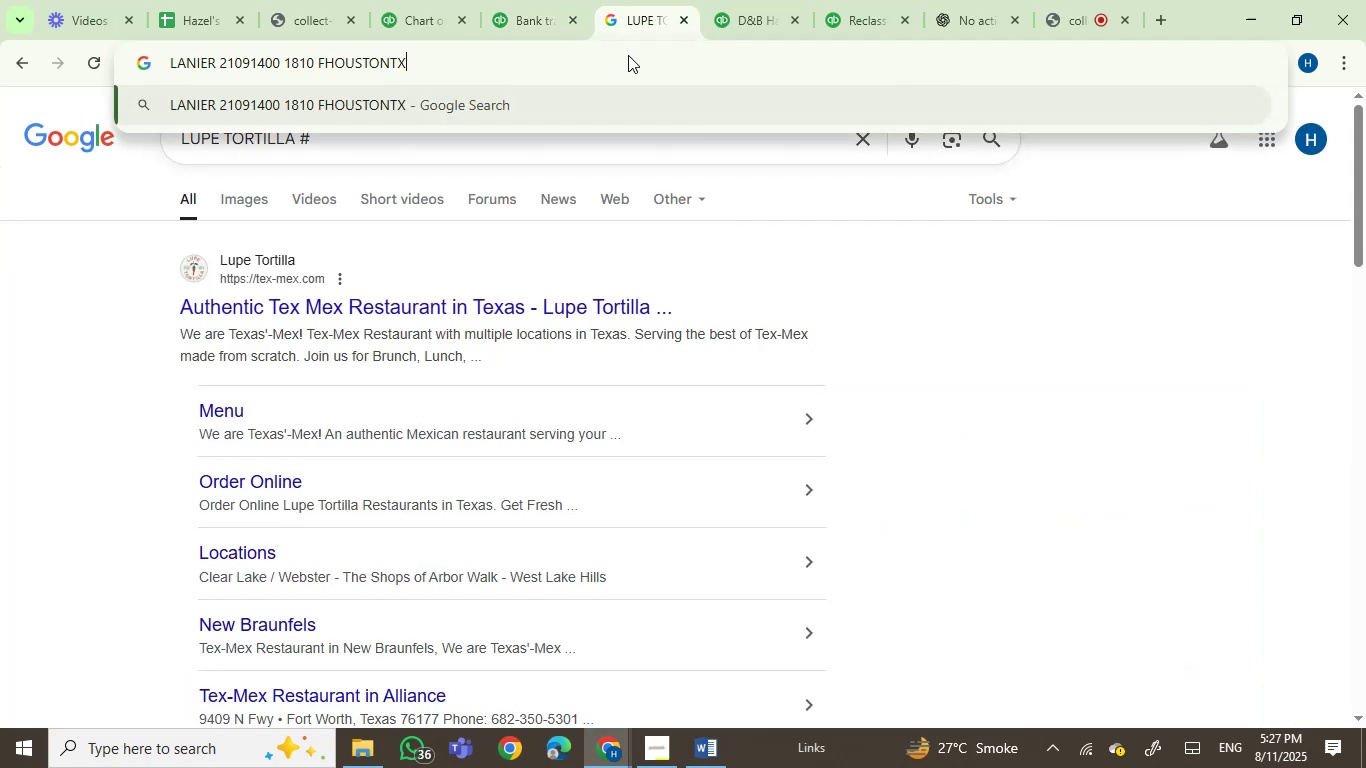 
key(Enter)
 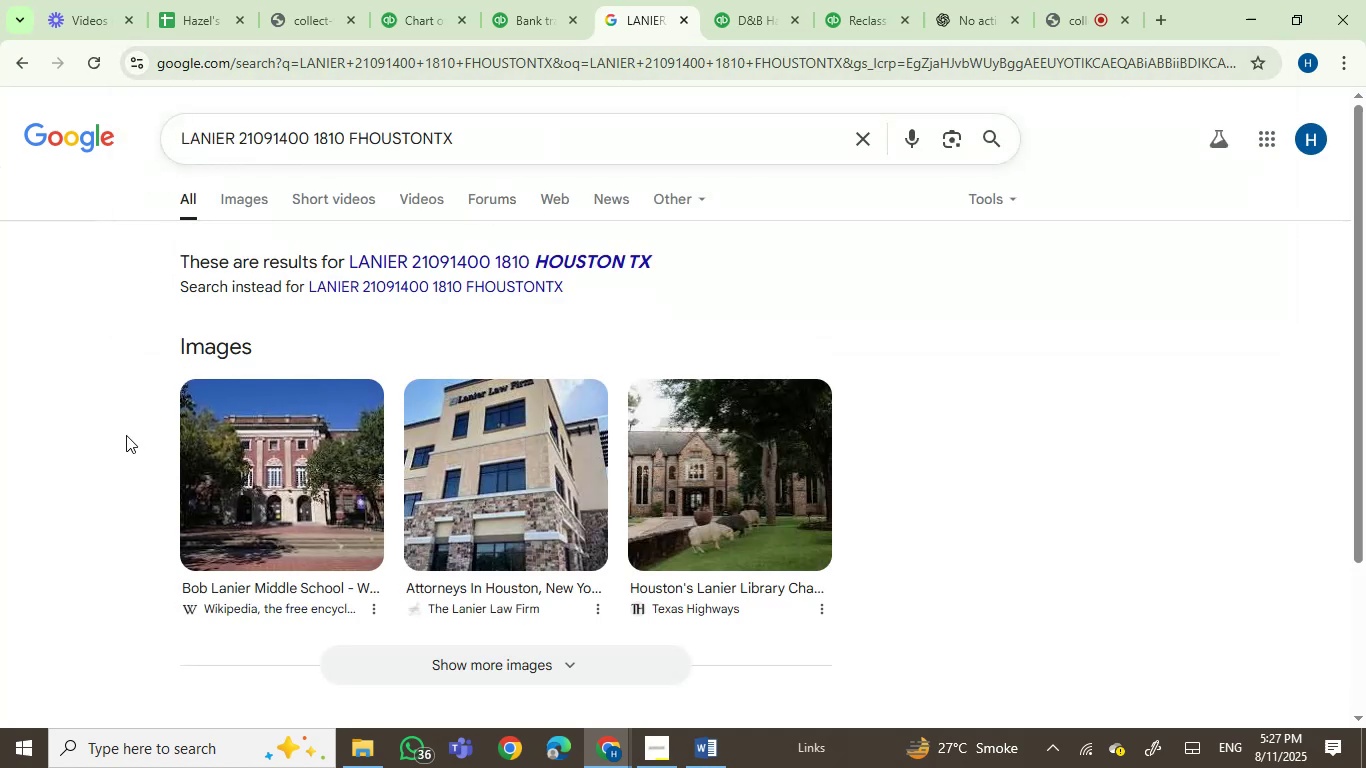 
wait(10.6)
 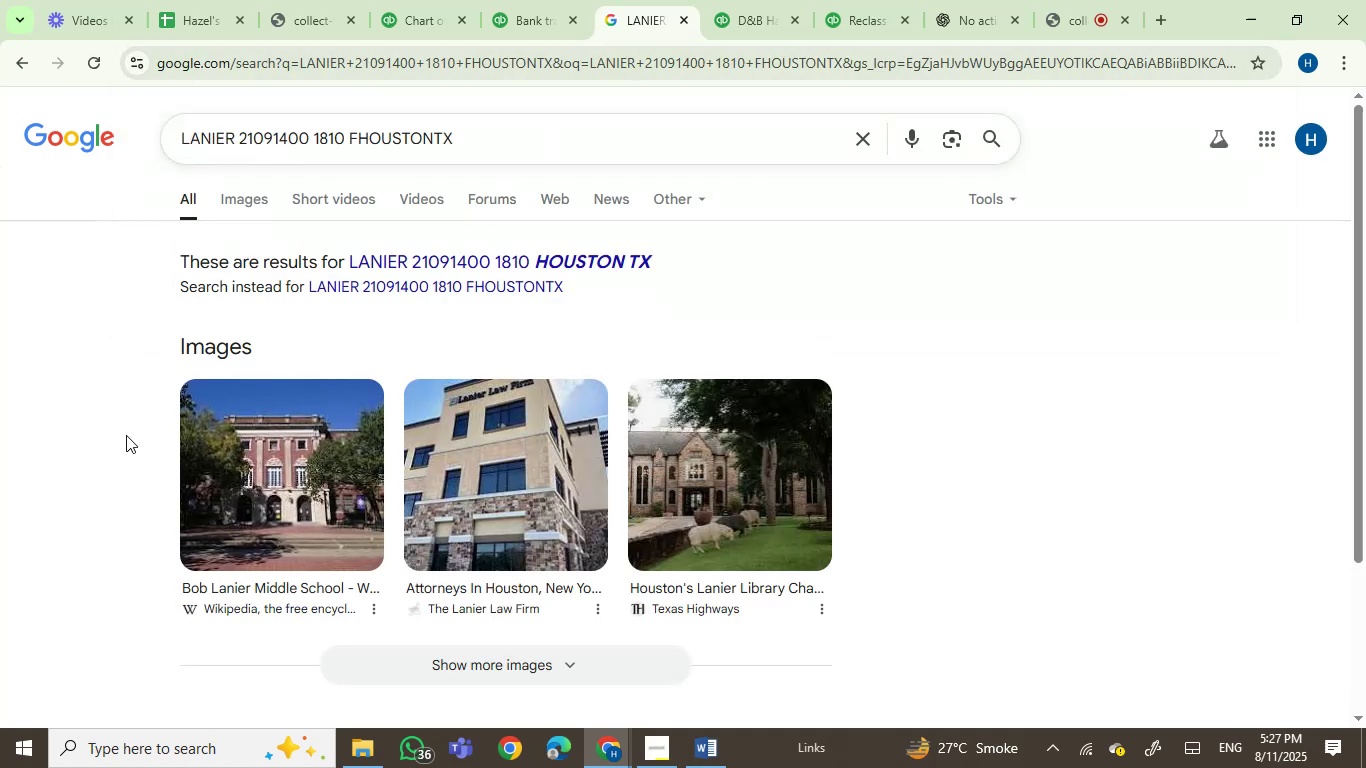 
left_click_drag(start_coordinate=[1365, 326], to_coordinate=[1365, 219])
 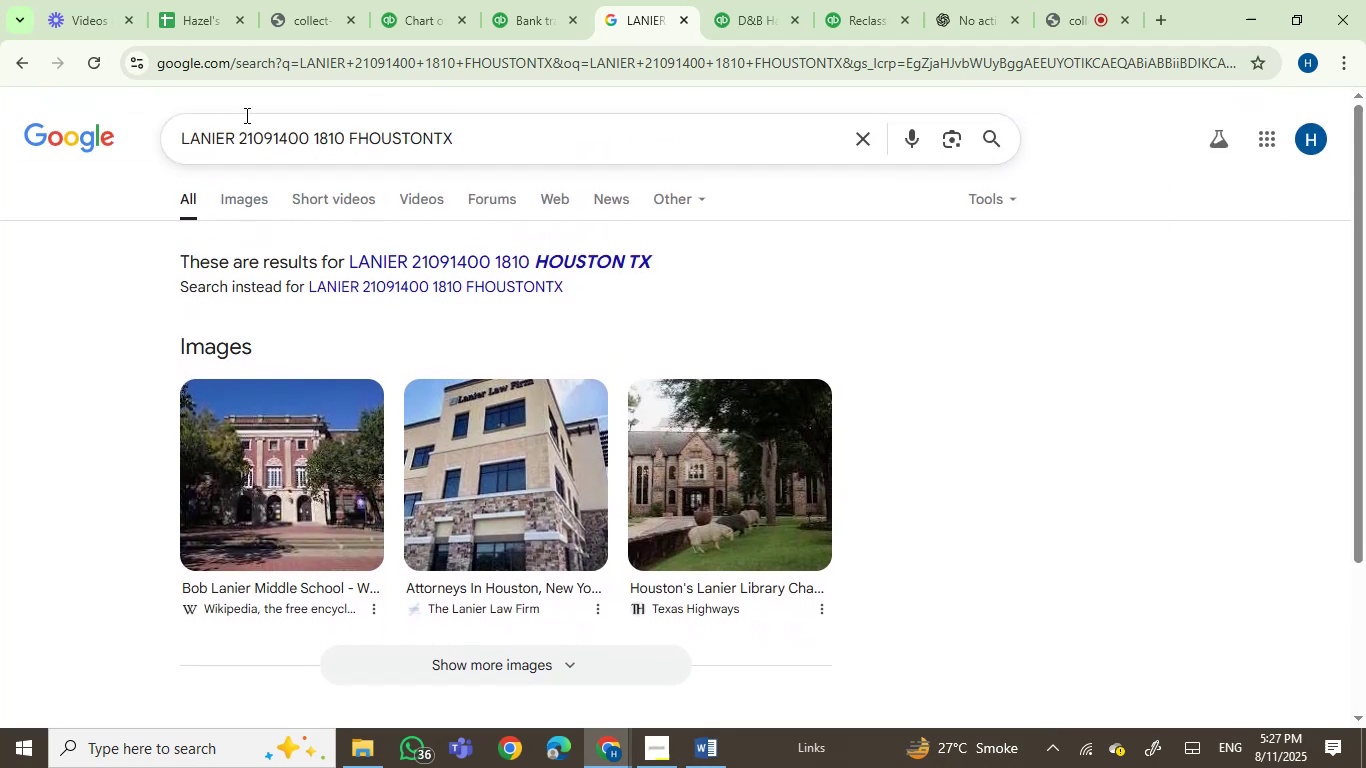 
left_click_drag(start_coordinate=[235, 146], to_coordinate=[783, 135])
 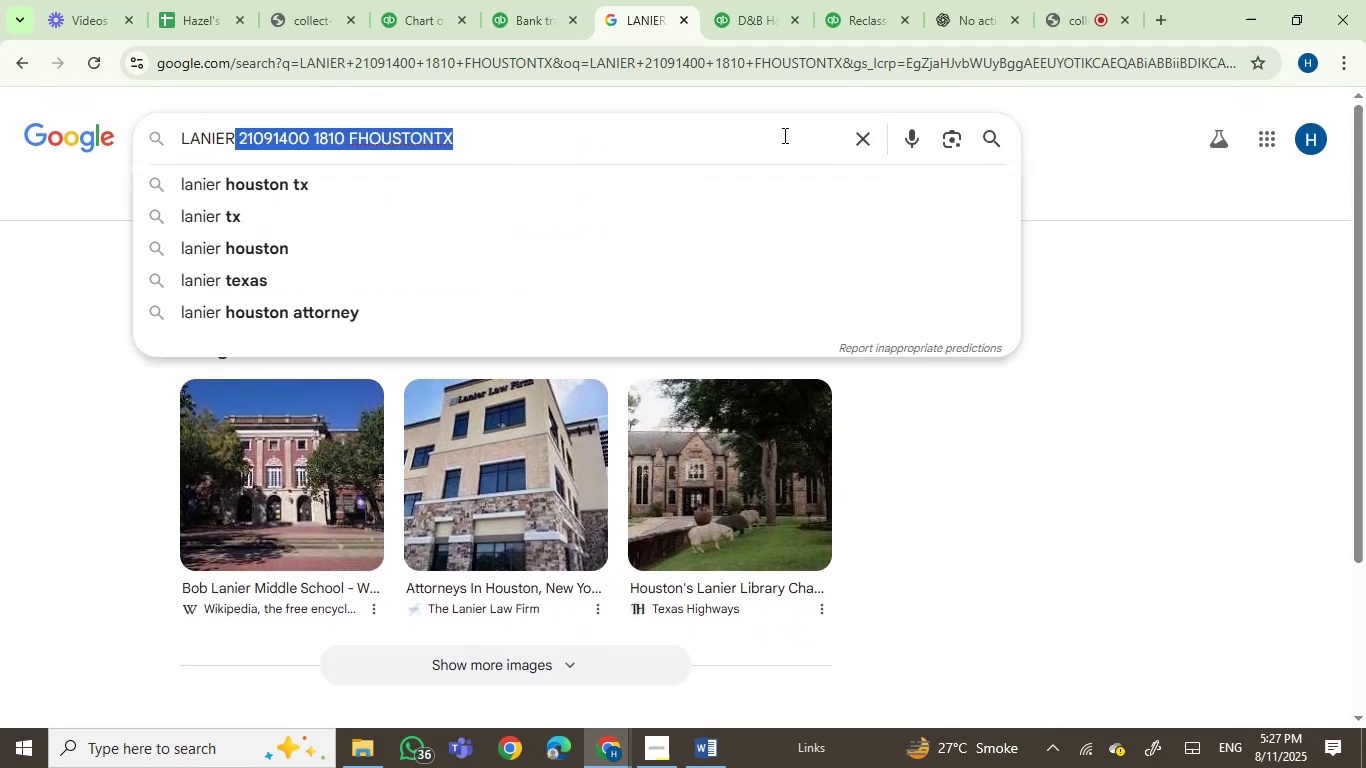 
key(Backspace)
 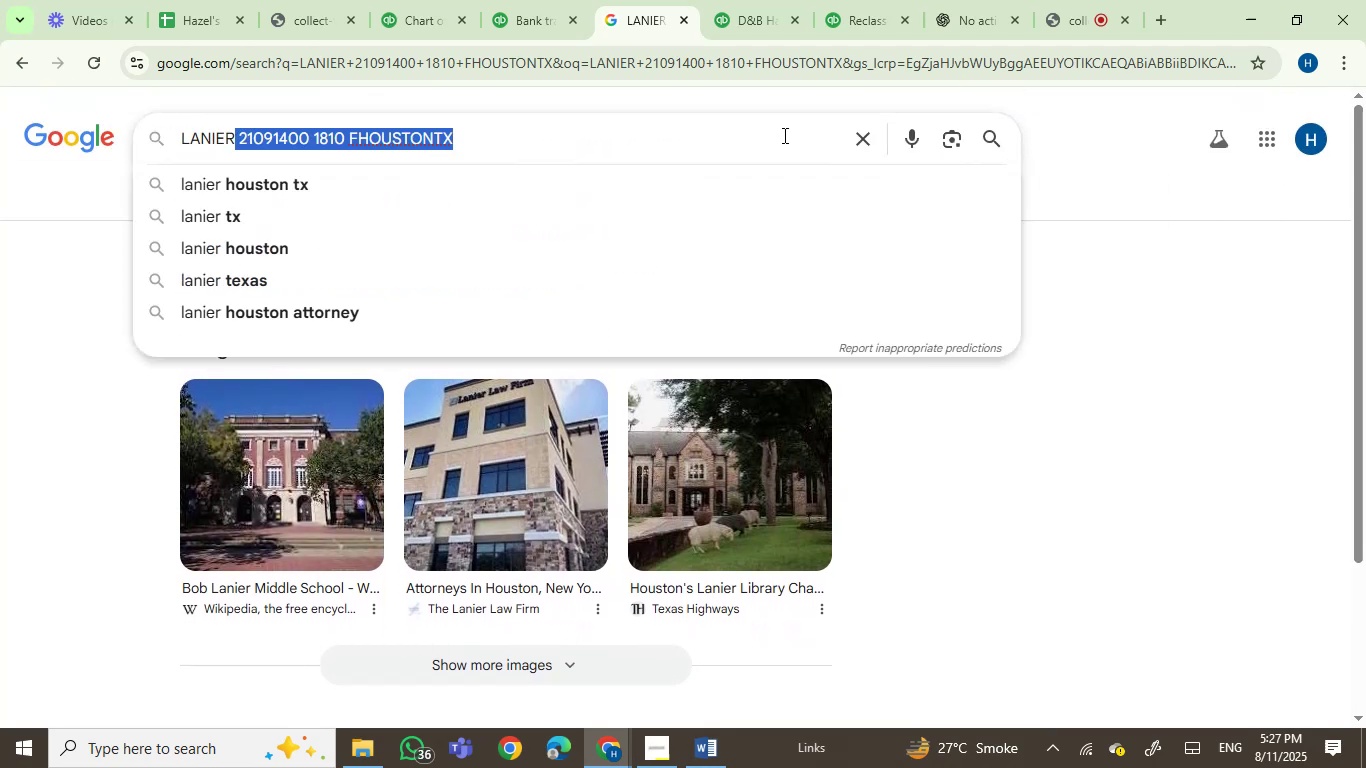 
key(Enter)
 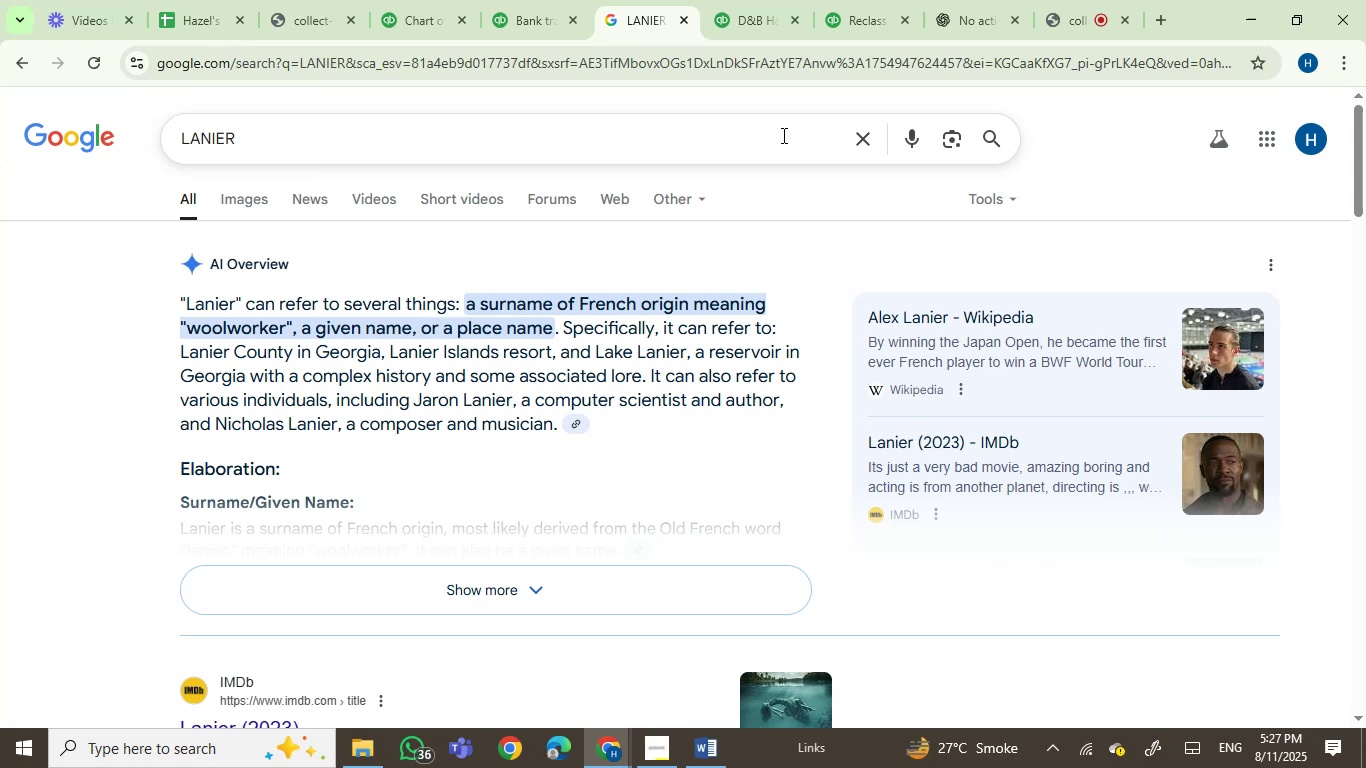 
wait(11.93)
 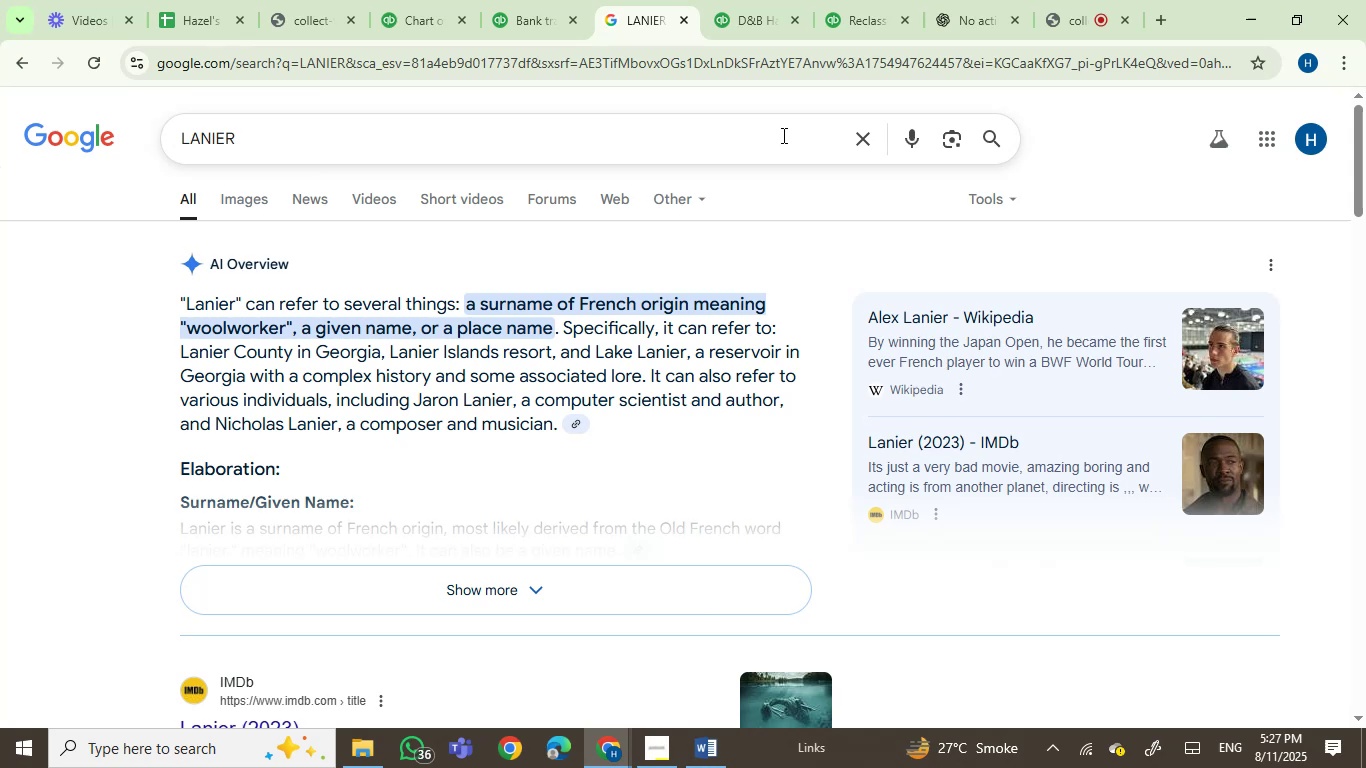 
left_click_drag(start_coordinate=[1361, 188], to_coordinate=[1365, 327])
 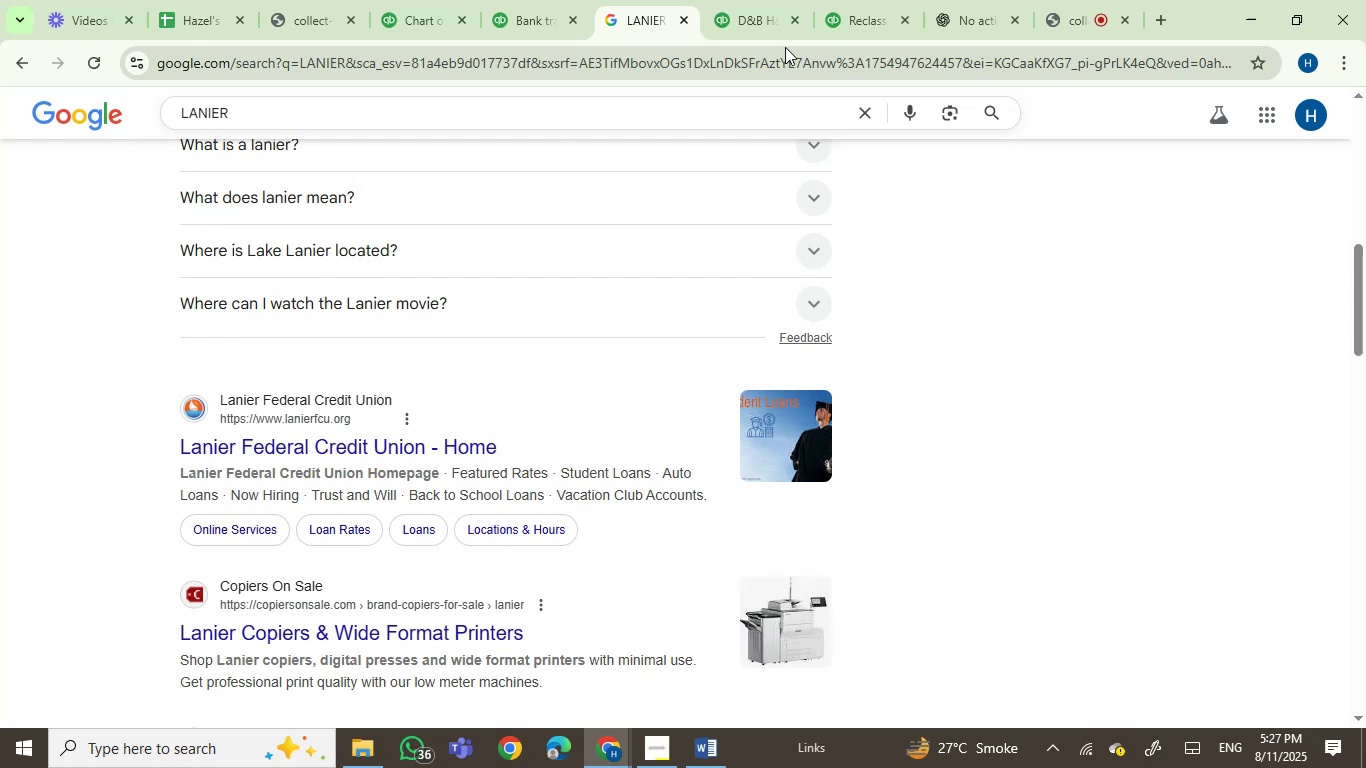 
left_click([955, 8])
 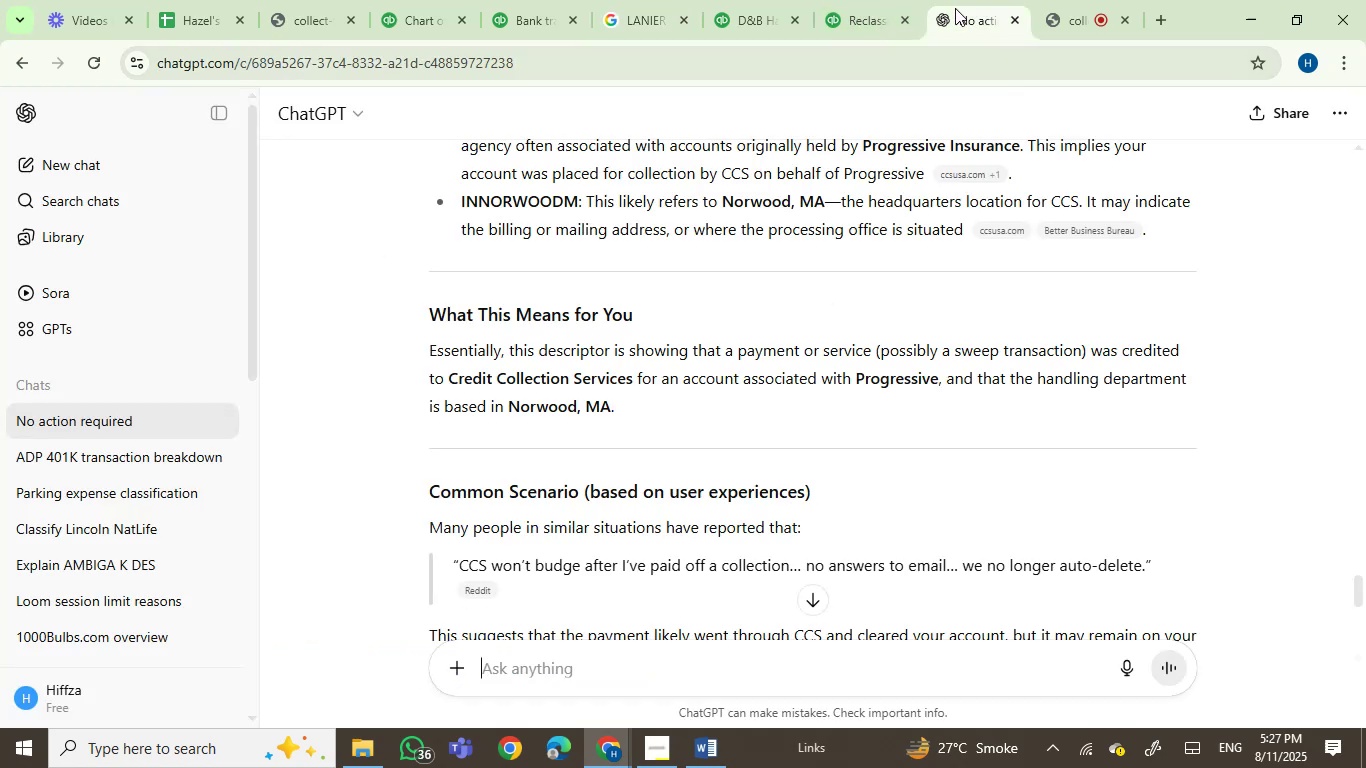 
key(Control+ControlLeft)
 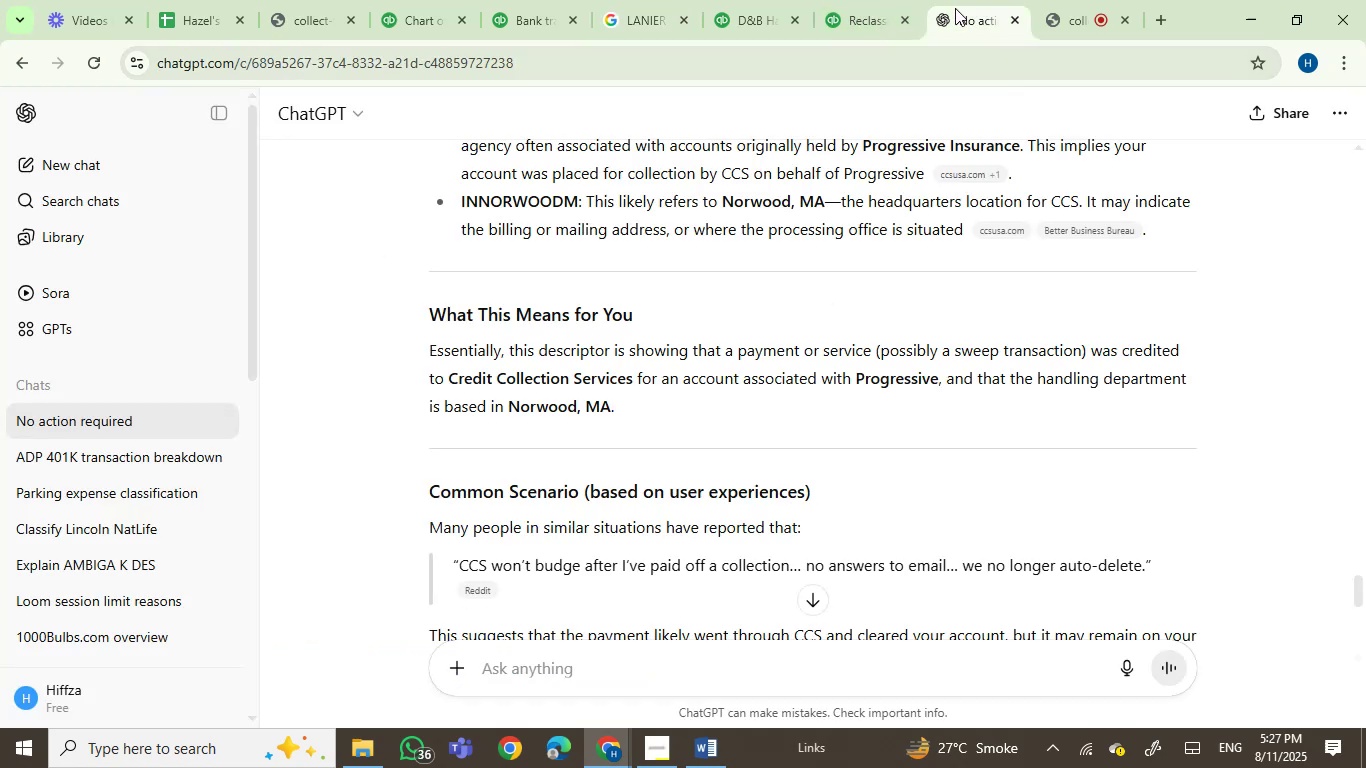 
key(Control+V)
 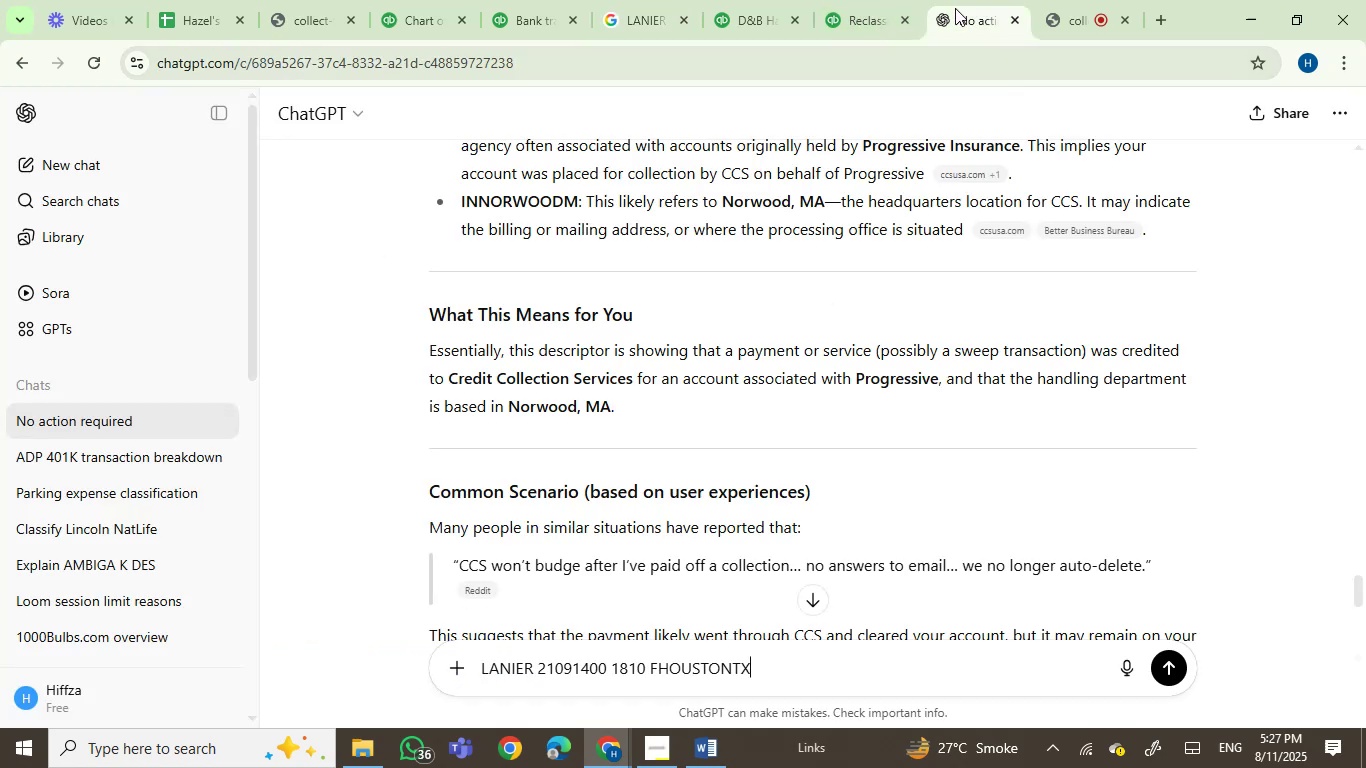 
key(Enter)
 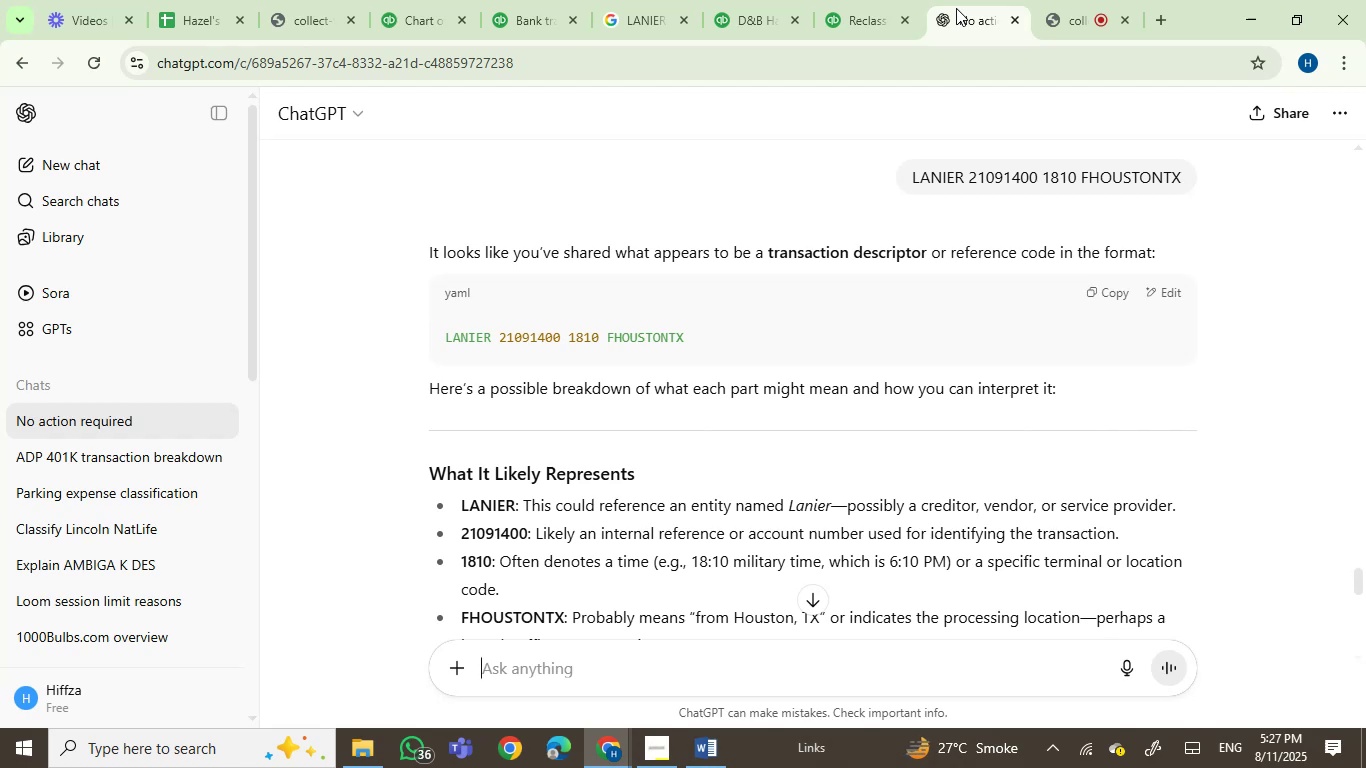 
wait(16.42)
 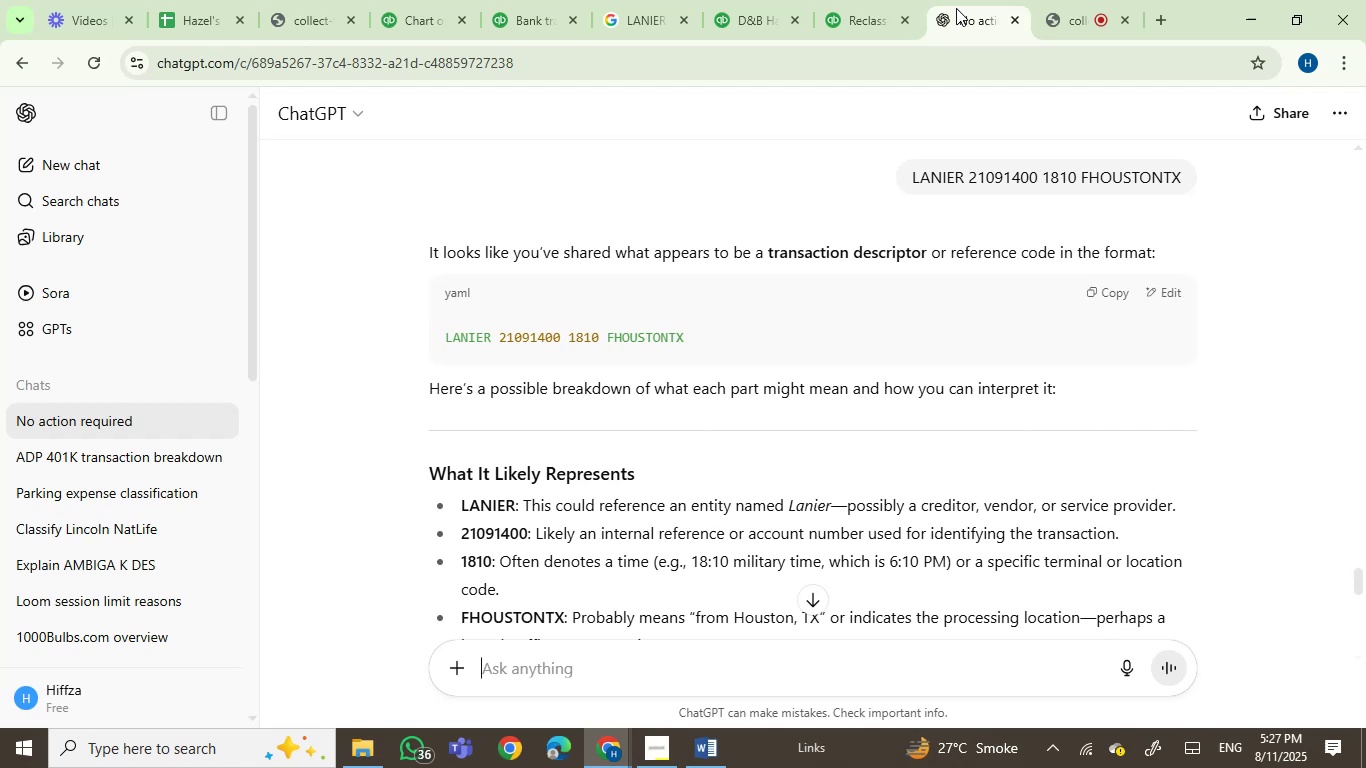 
left_click_drag(start_coordinate=[1356, 577], to_coordinate=[1364, 592])
 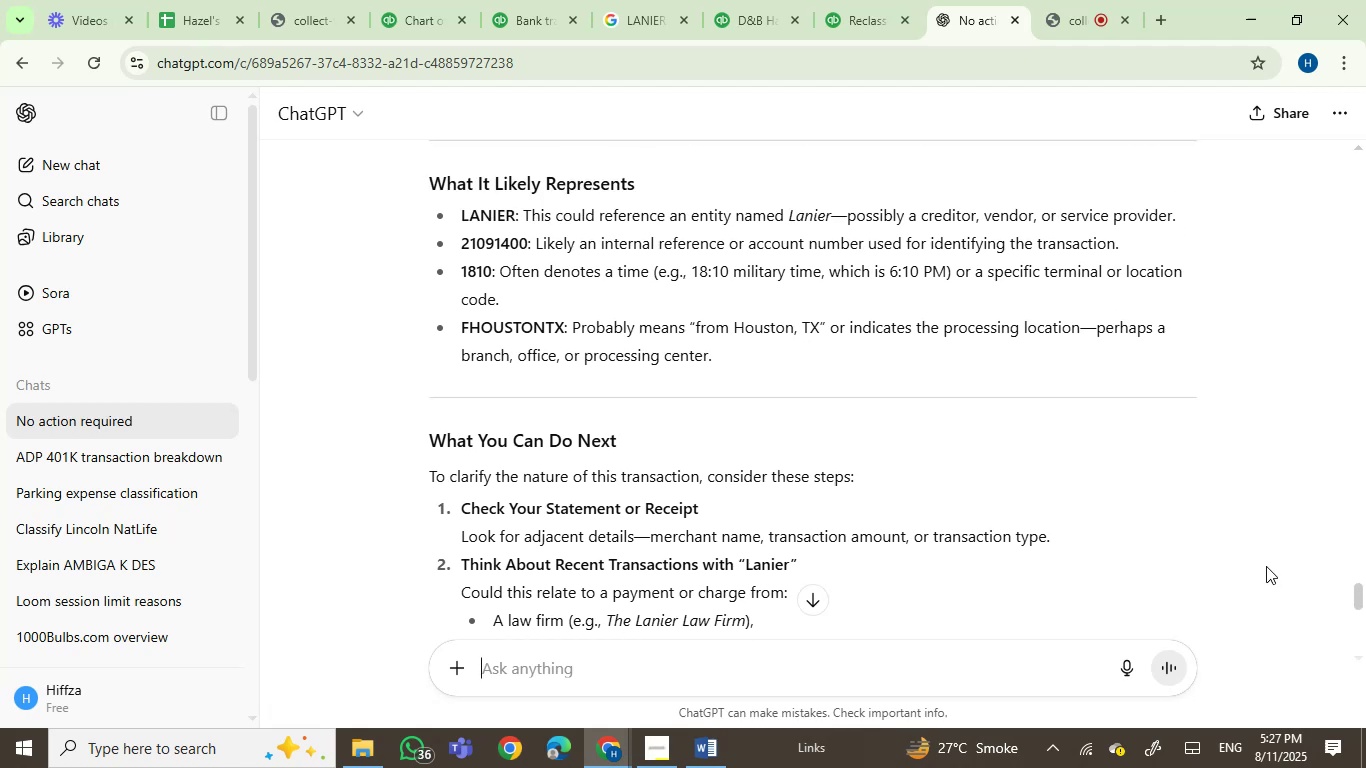 
wait(10.63)
 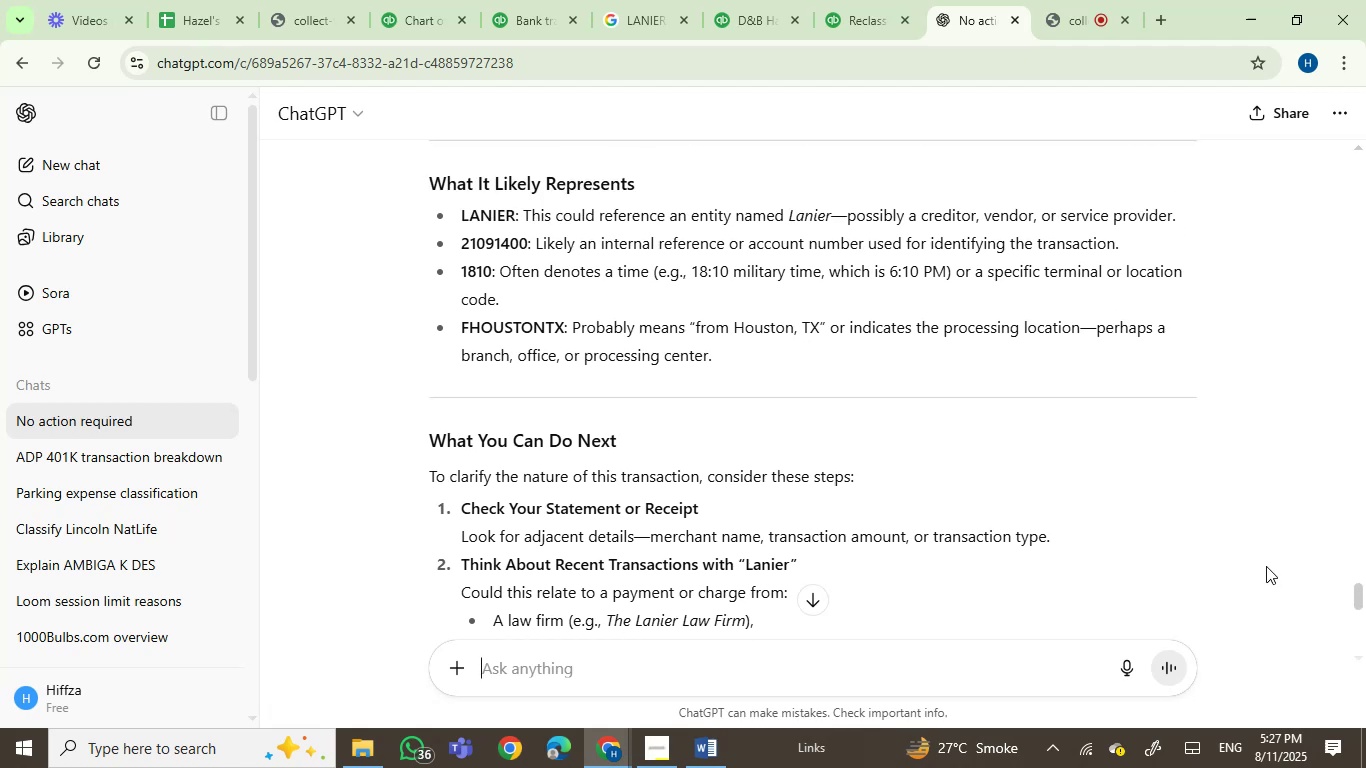 
left_click_drag(start_coordinate=[1358, 600], to_coordinate=[1365, 612])
 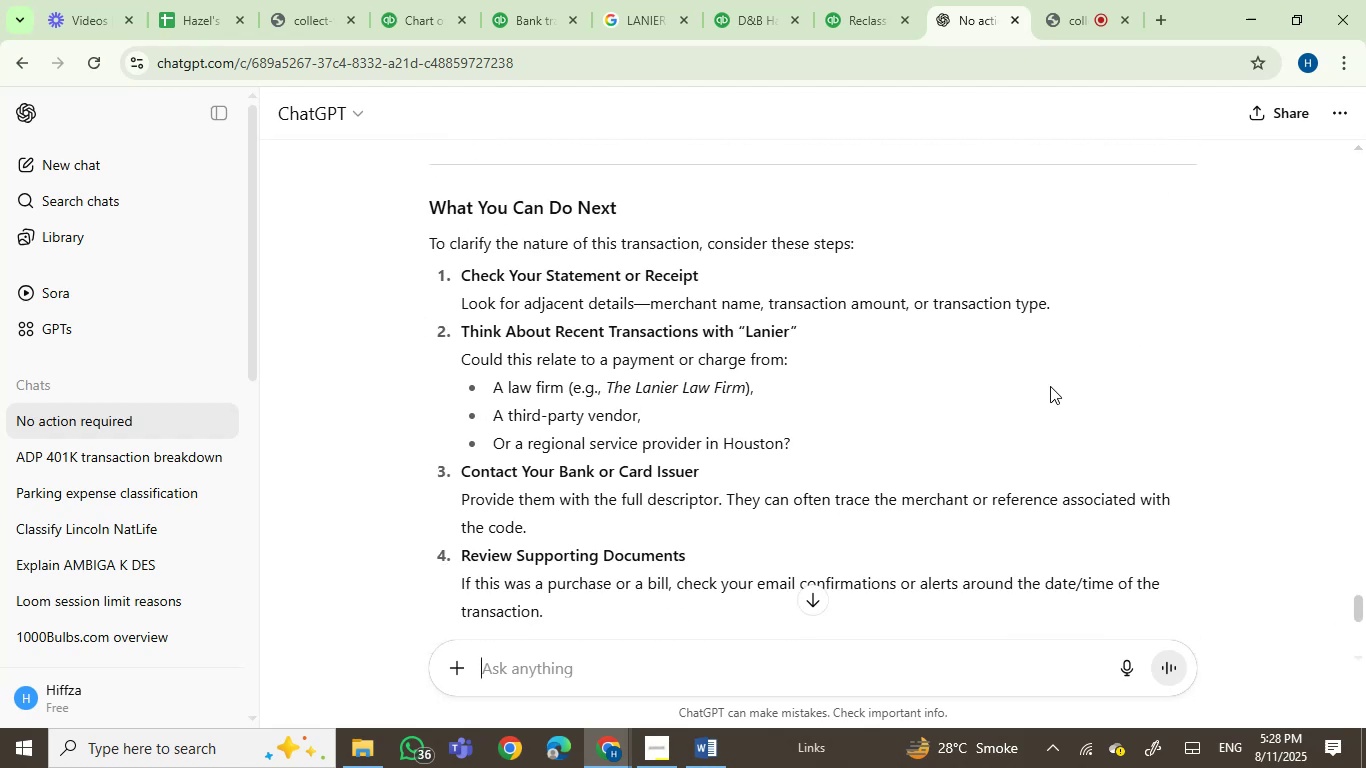 
left_click([524, 0])
 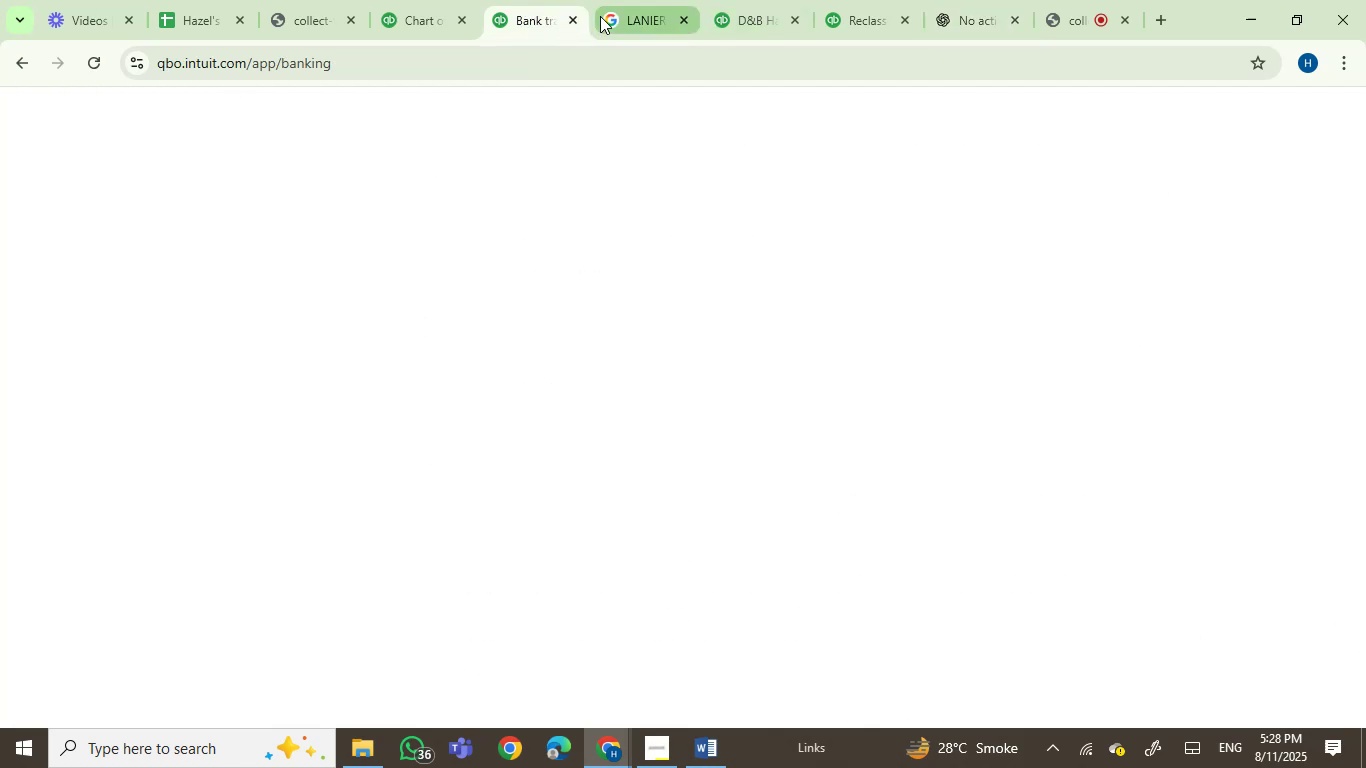 
left_click([623, 13])
 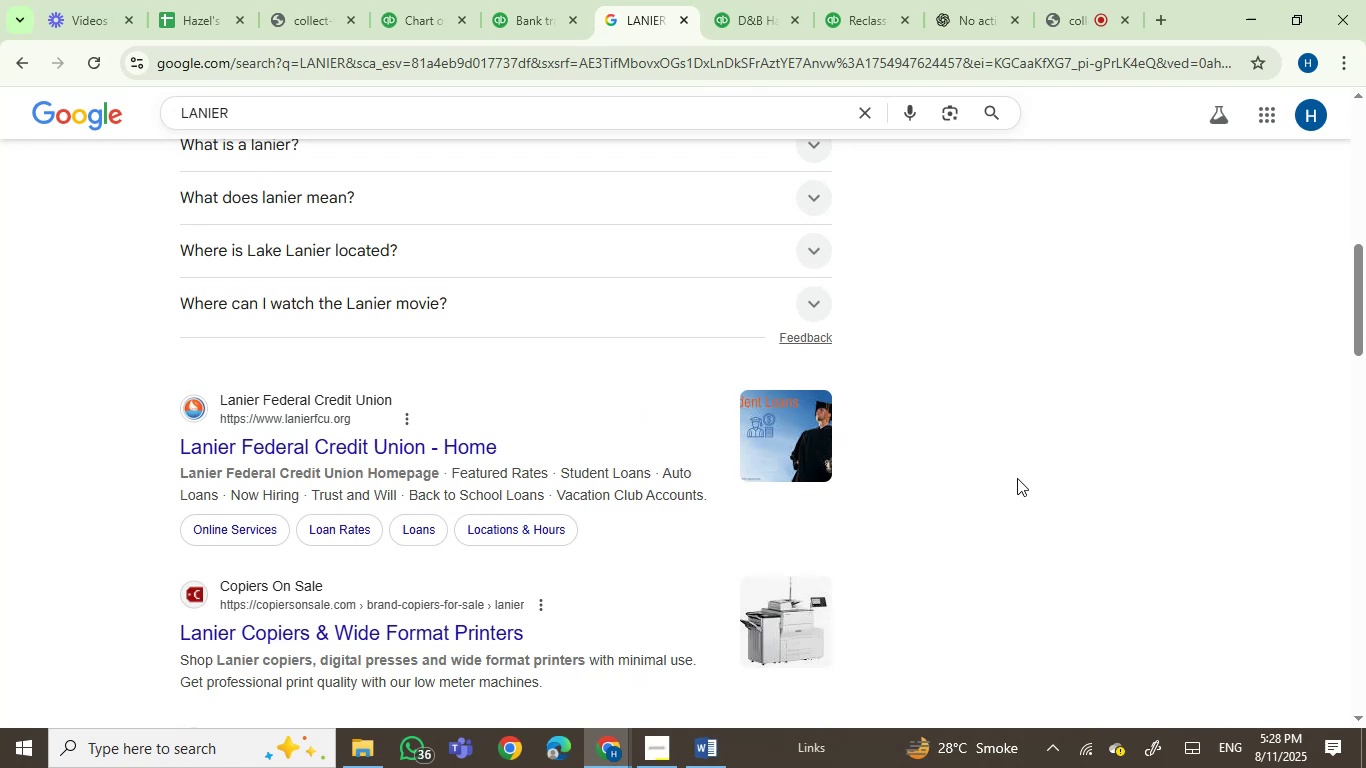 
wait(7.42)
 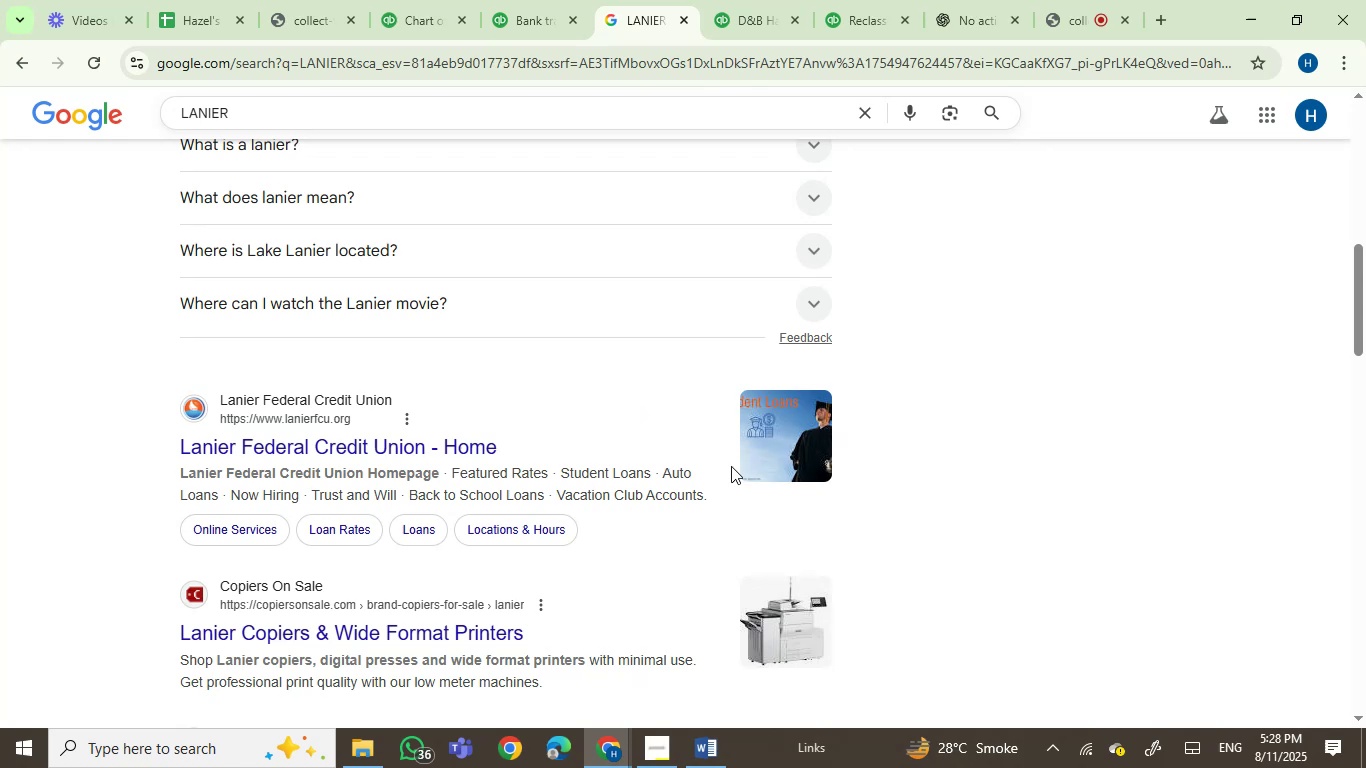 
left_click_drag(start_coordinate=[1356, 323], to_coordinate=[1364, 265])
 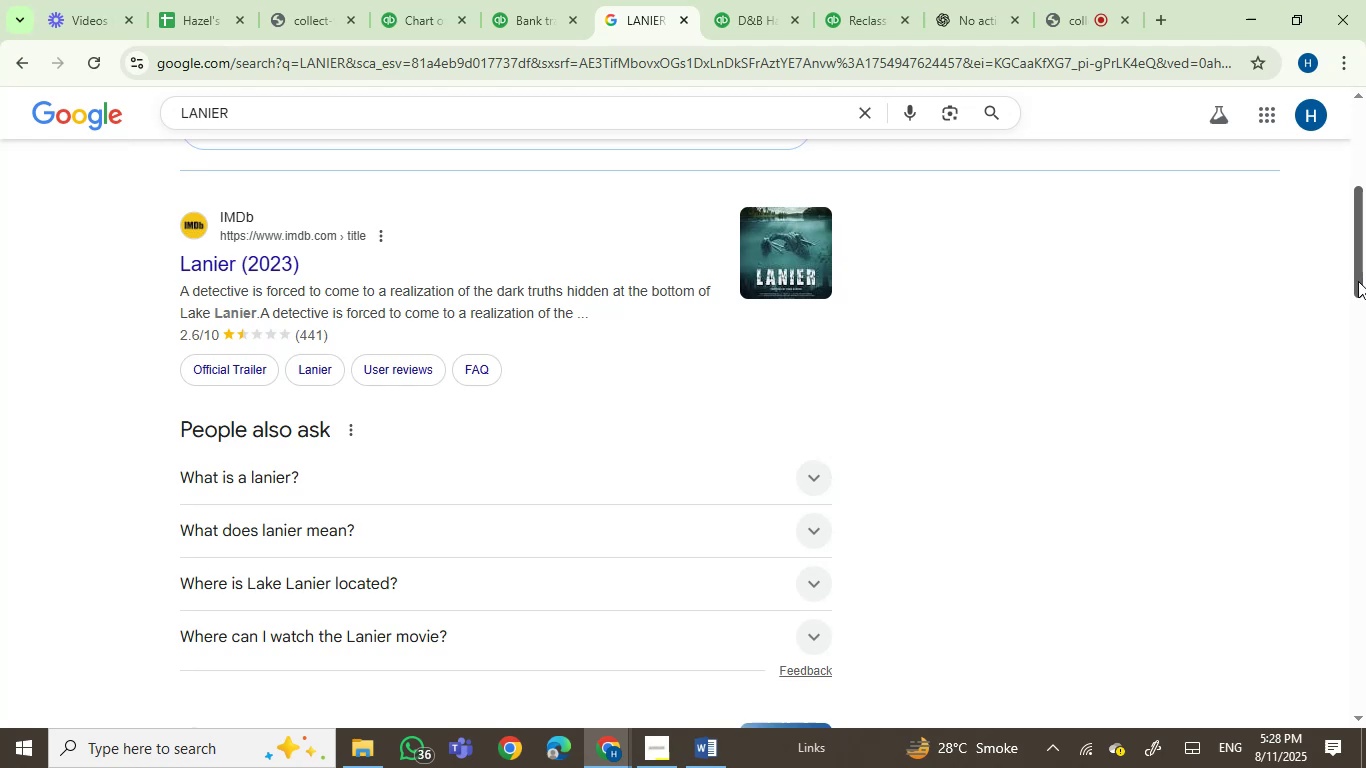 
wait(8.43)
 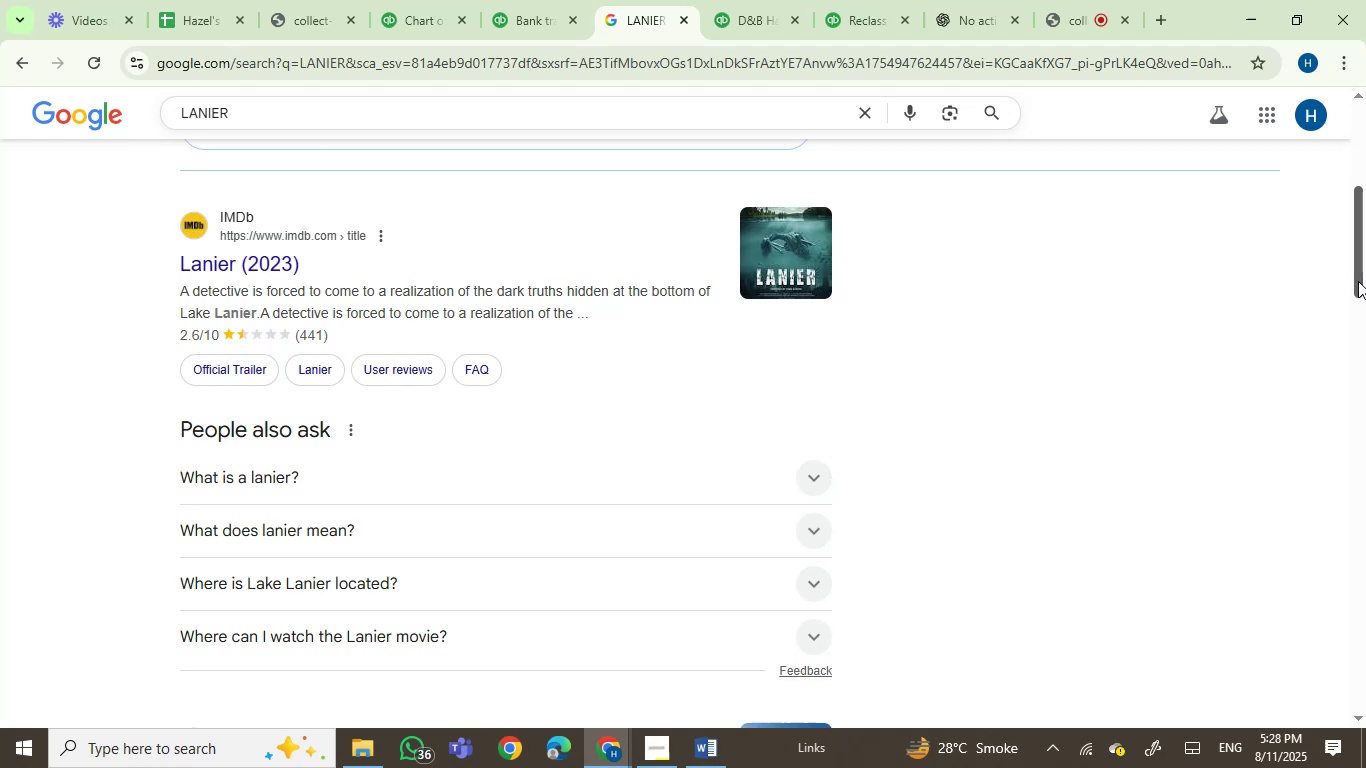 
left_click([524, 0])
 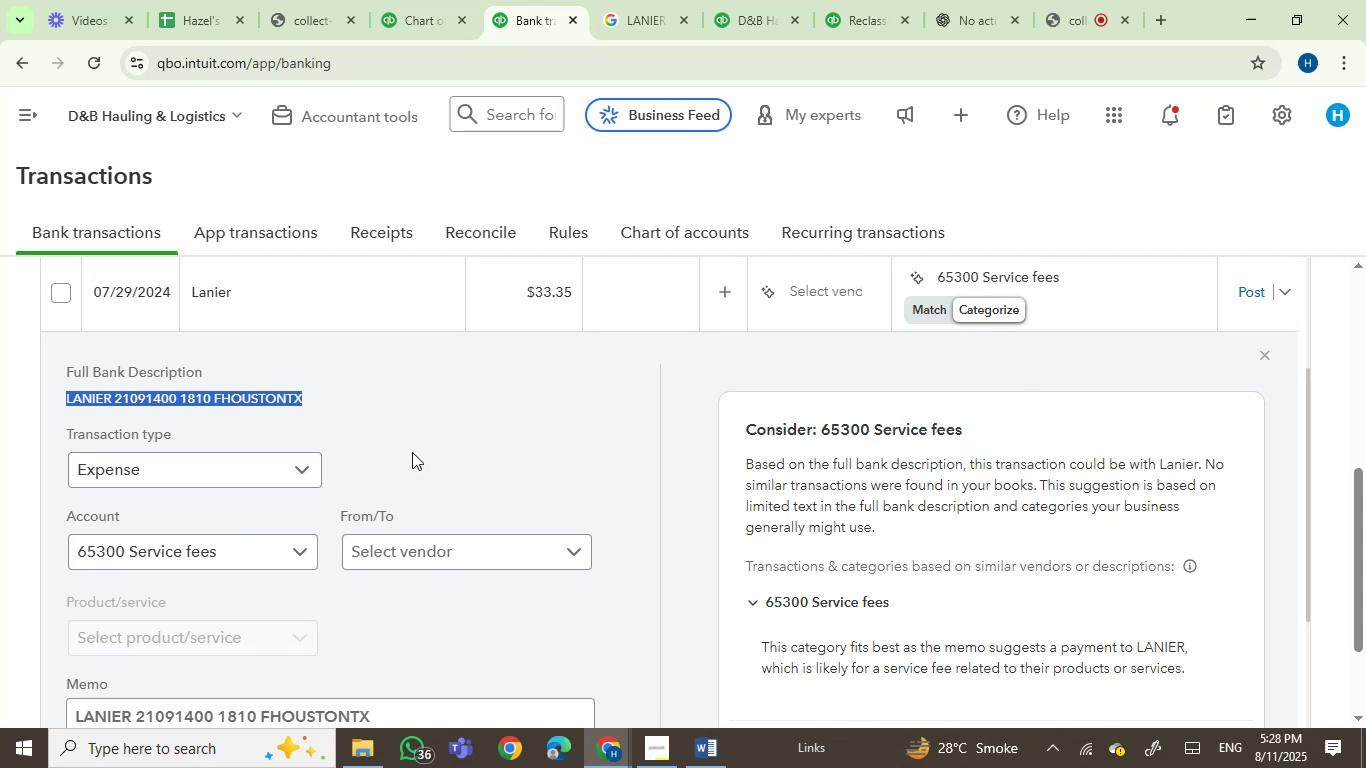 
left_click([435, 416])
 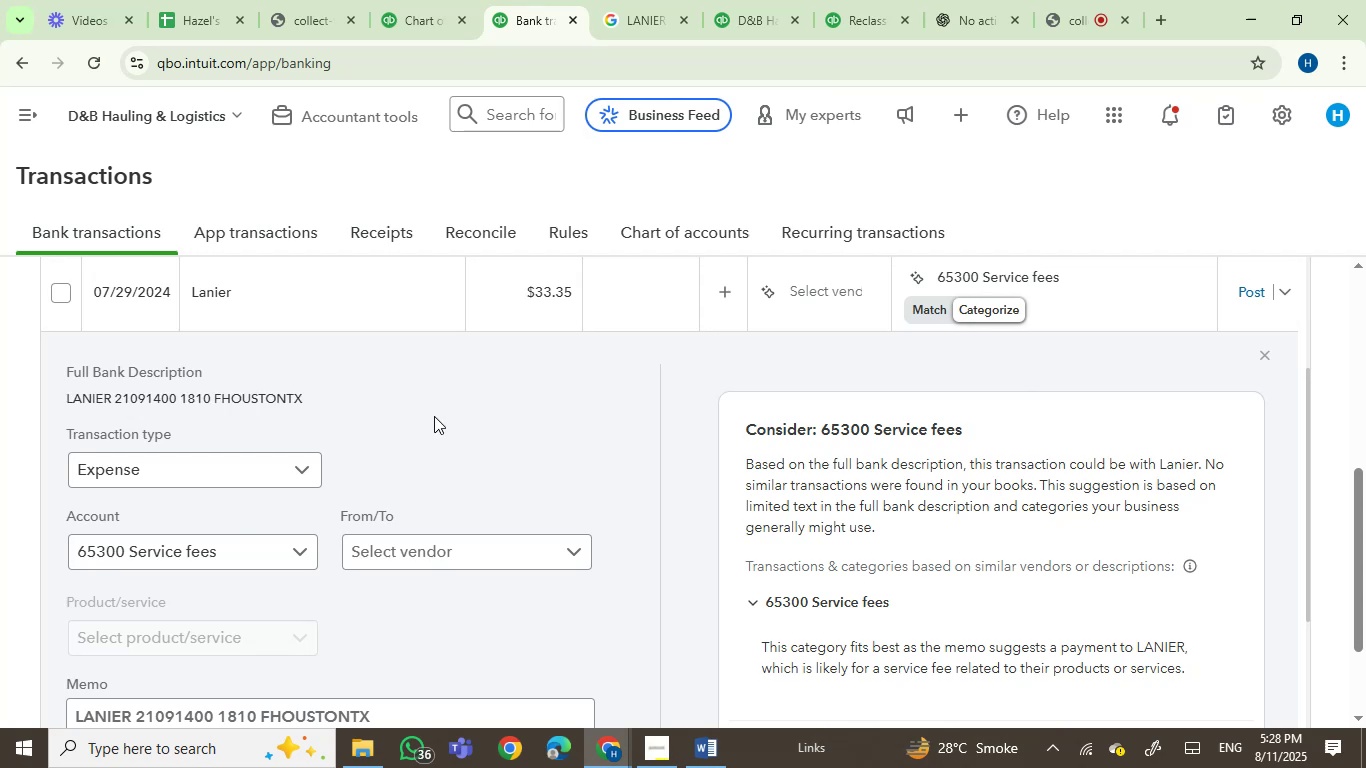 
wait(10.76)
 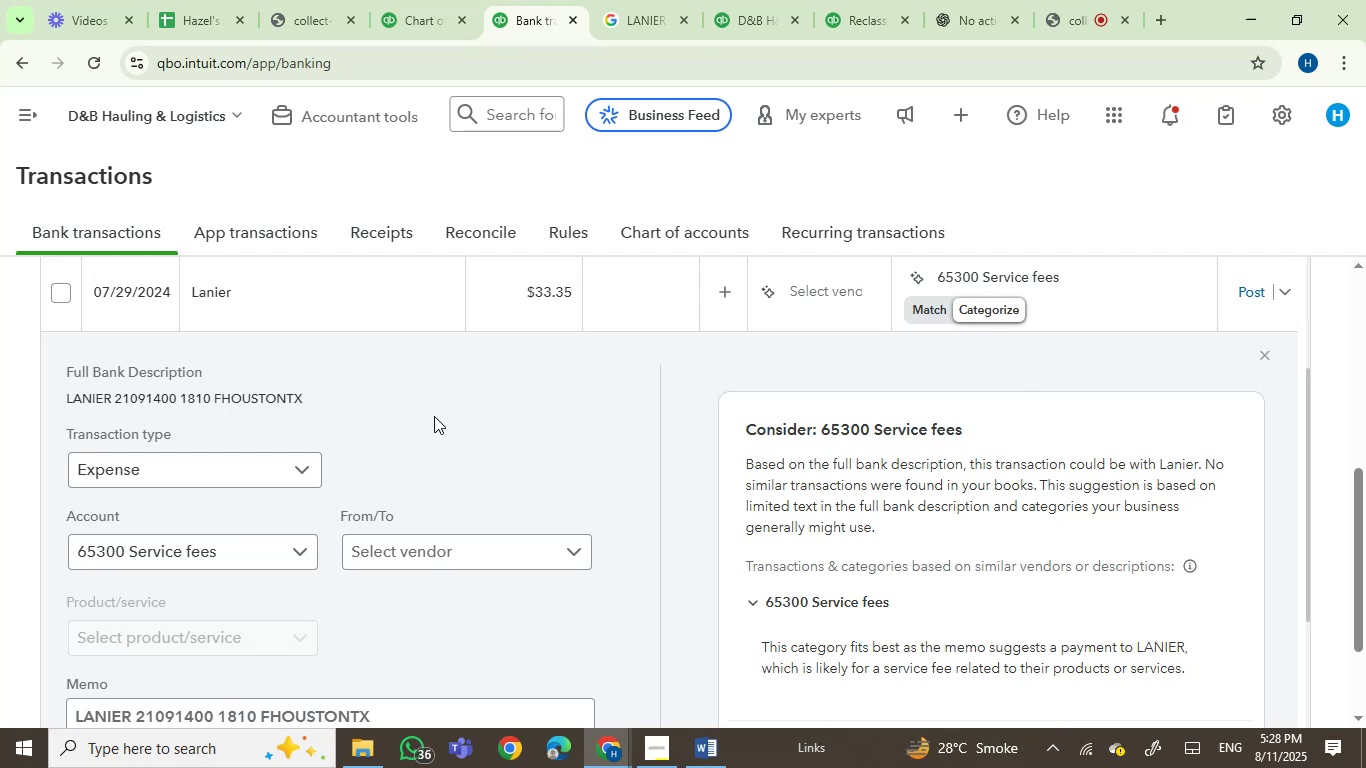 
left_click([640, 0])
 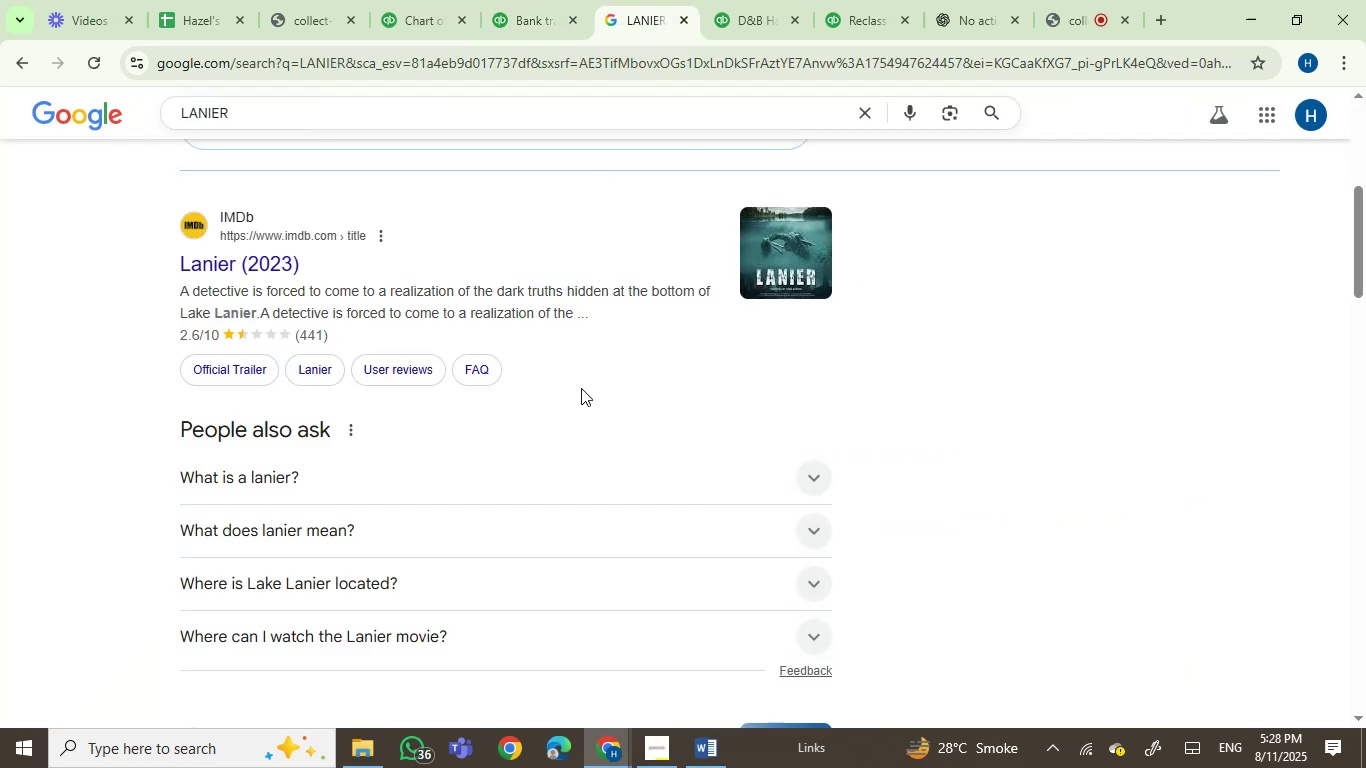 
scroll: coordinate [578, 415], scroll_direction: up, amount: 4.0
 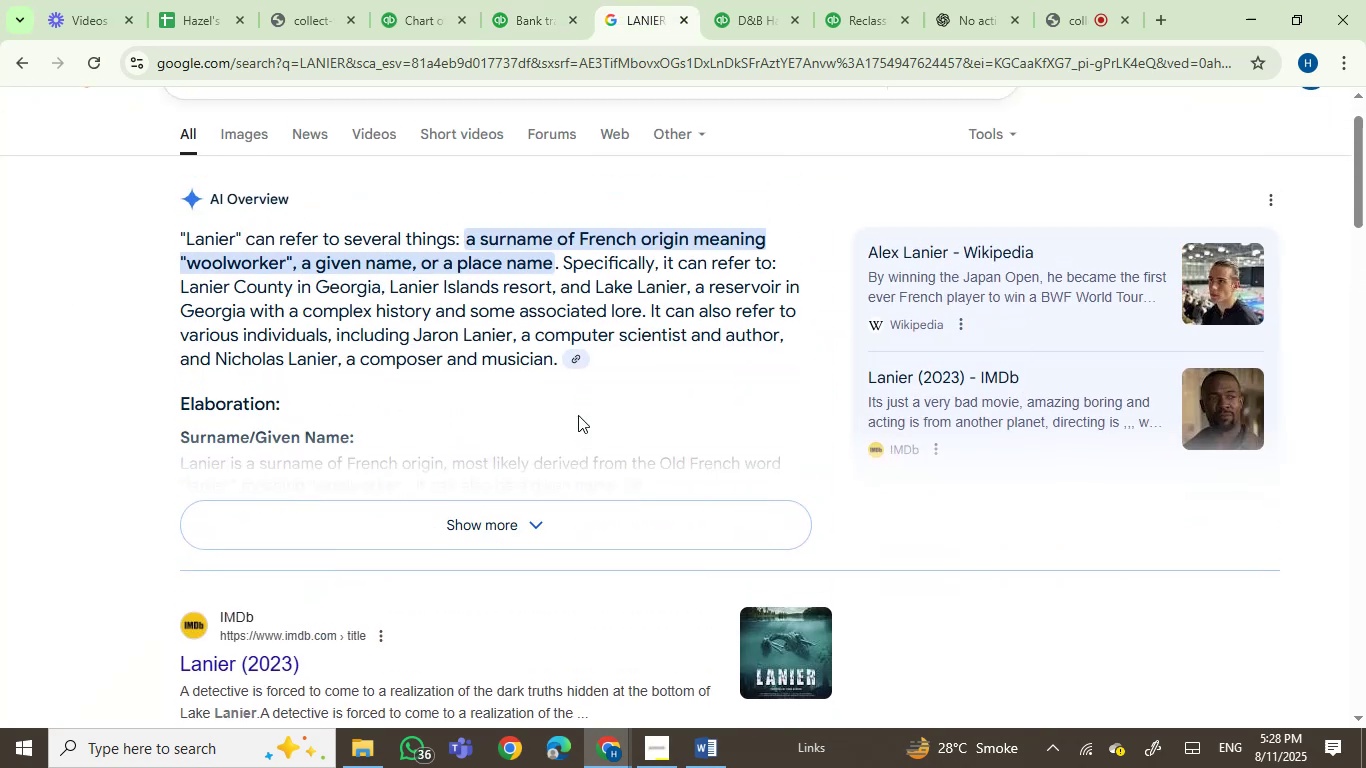 
scroll: coordinate [578, 415], scroll_direction: down, amount: 2.0
 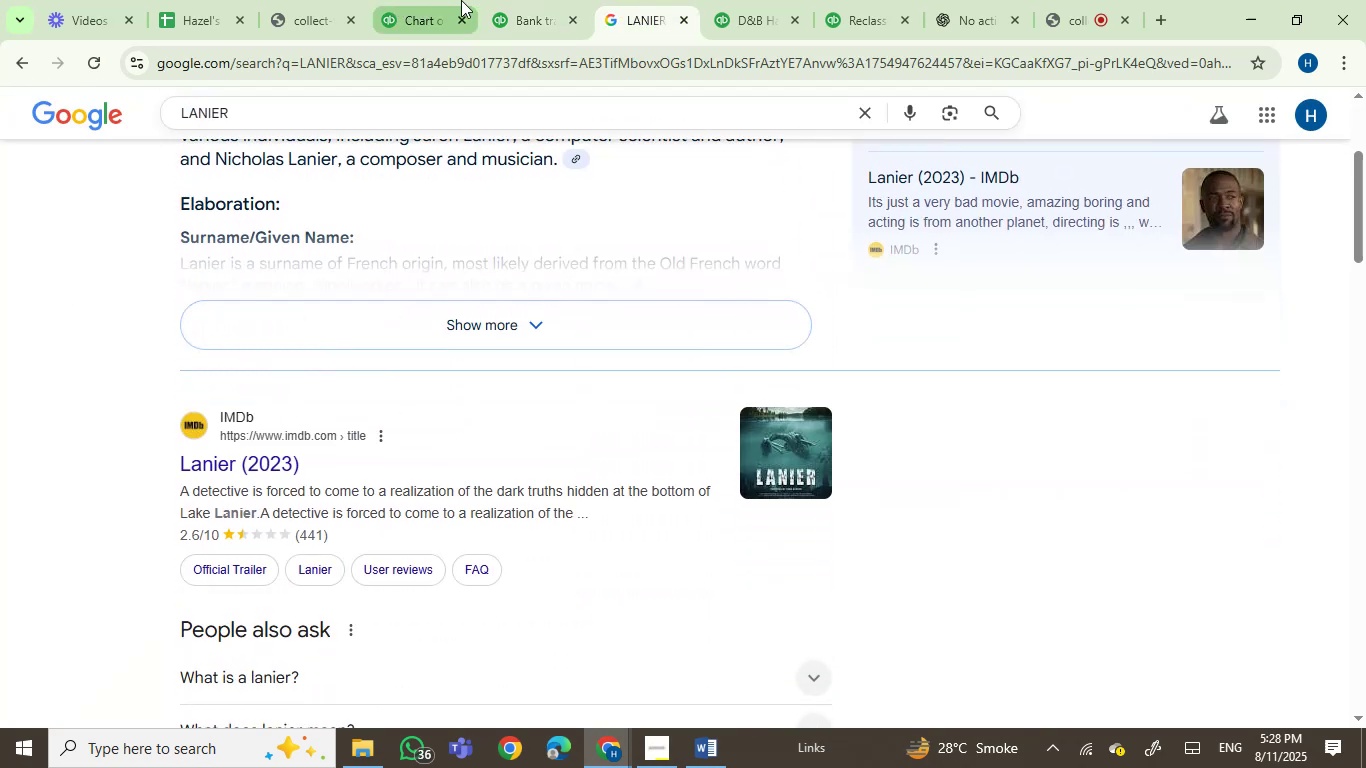 
left_click([523, 0])
 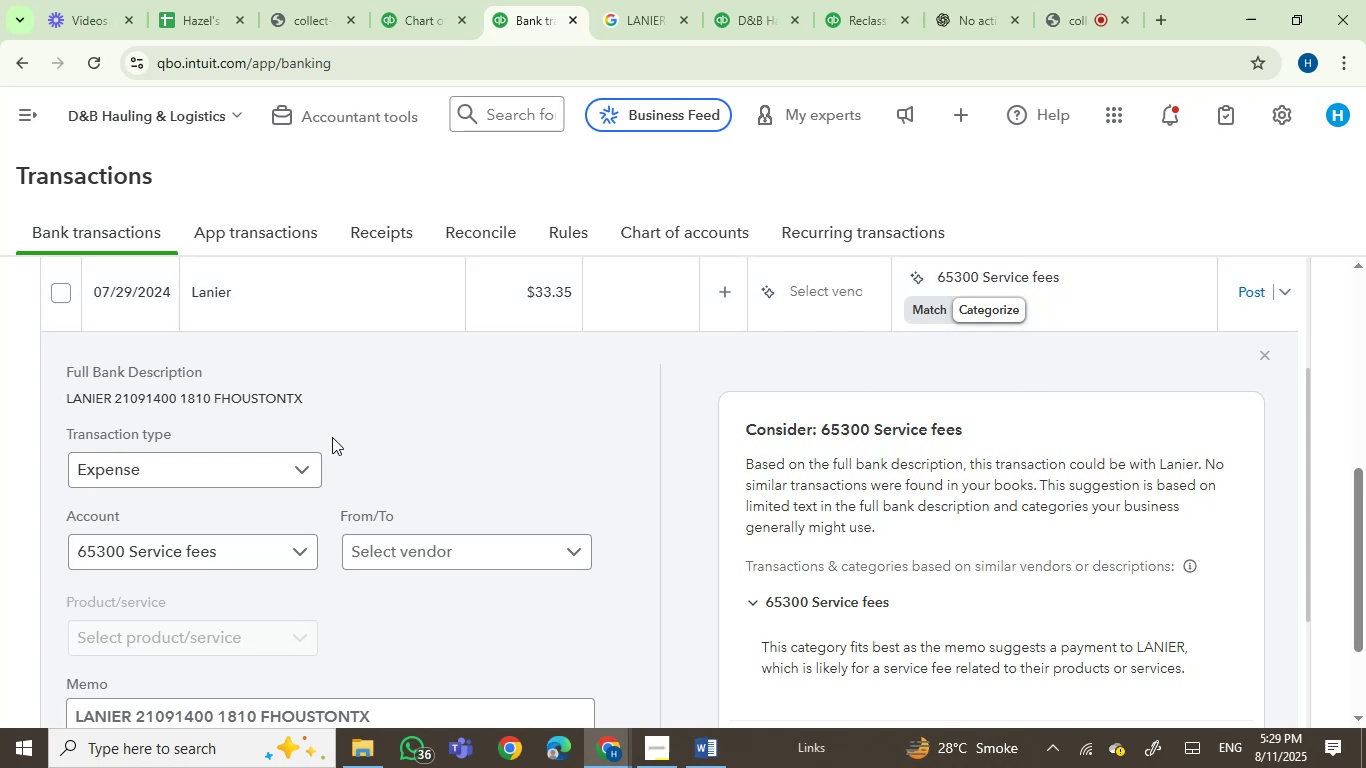 
wait(7.51)
 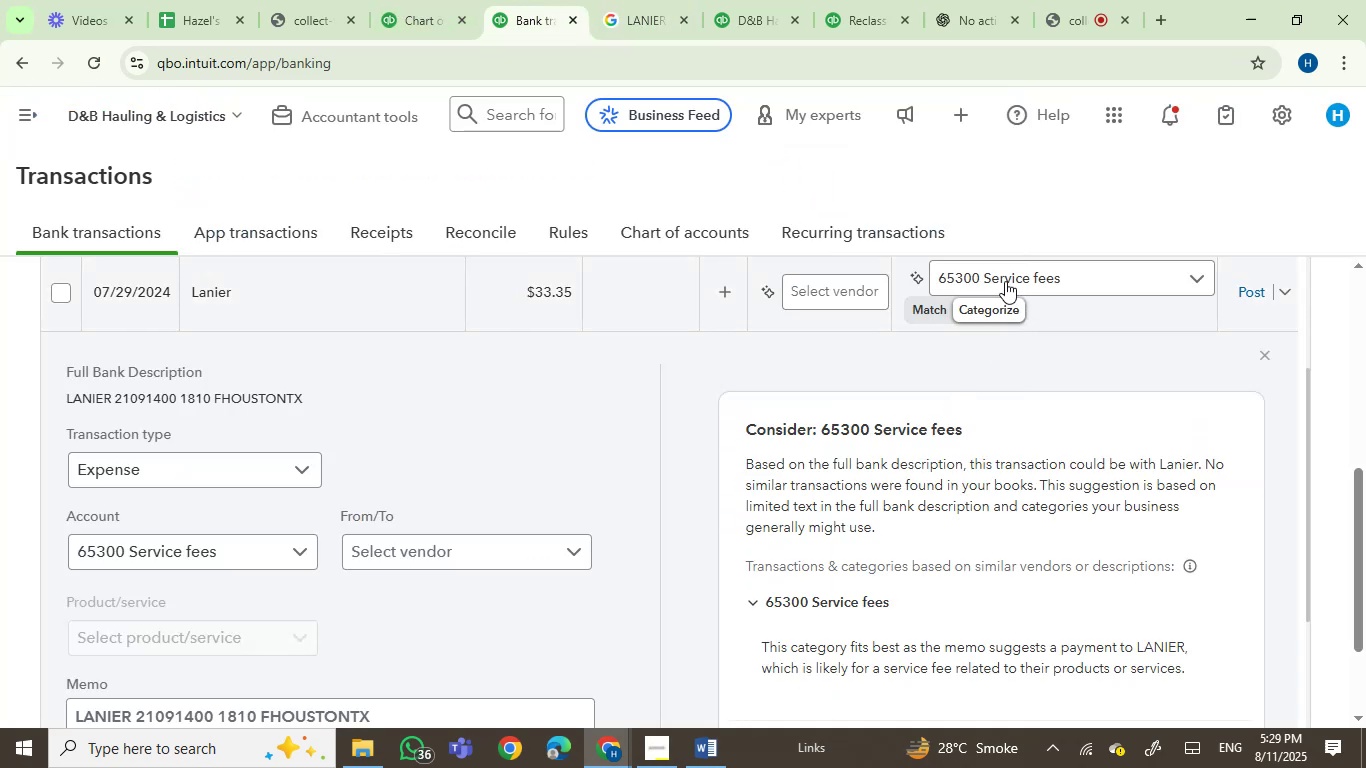 
left_click([940, 269])
 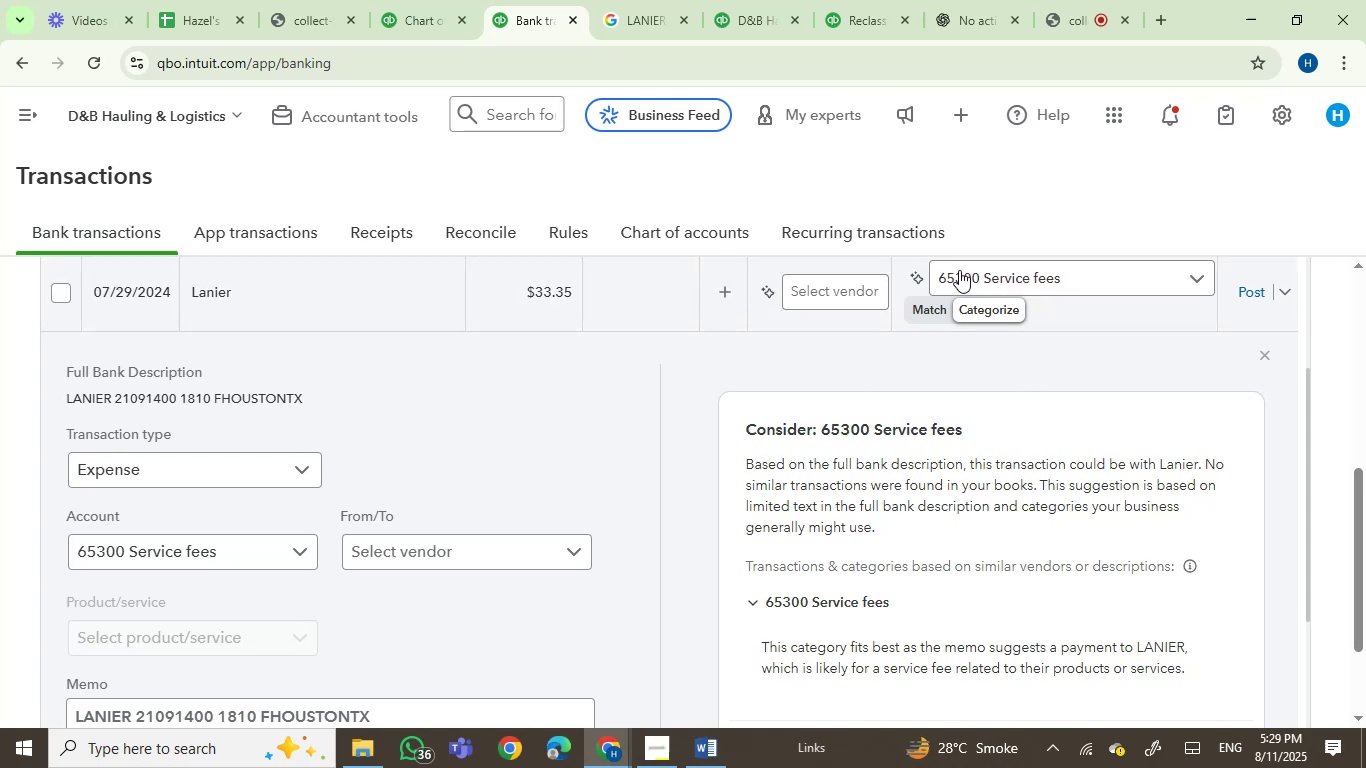 
left_click([968, 272])
 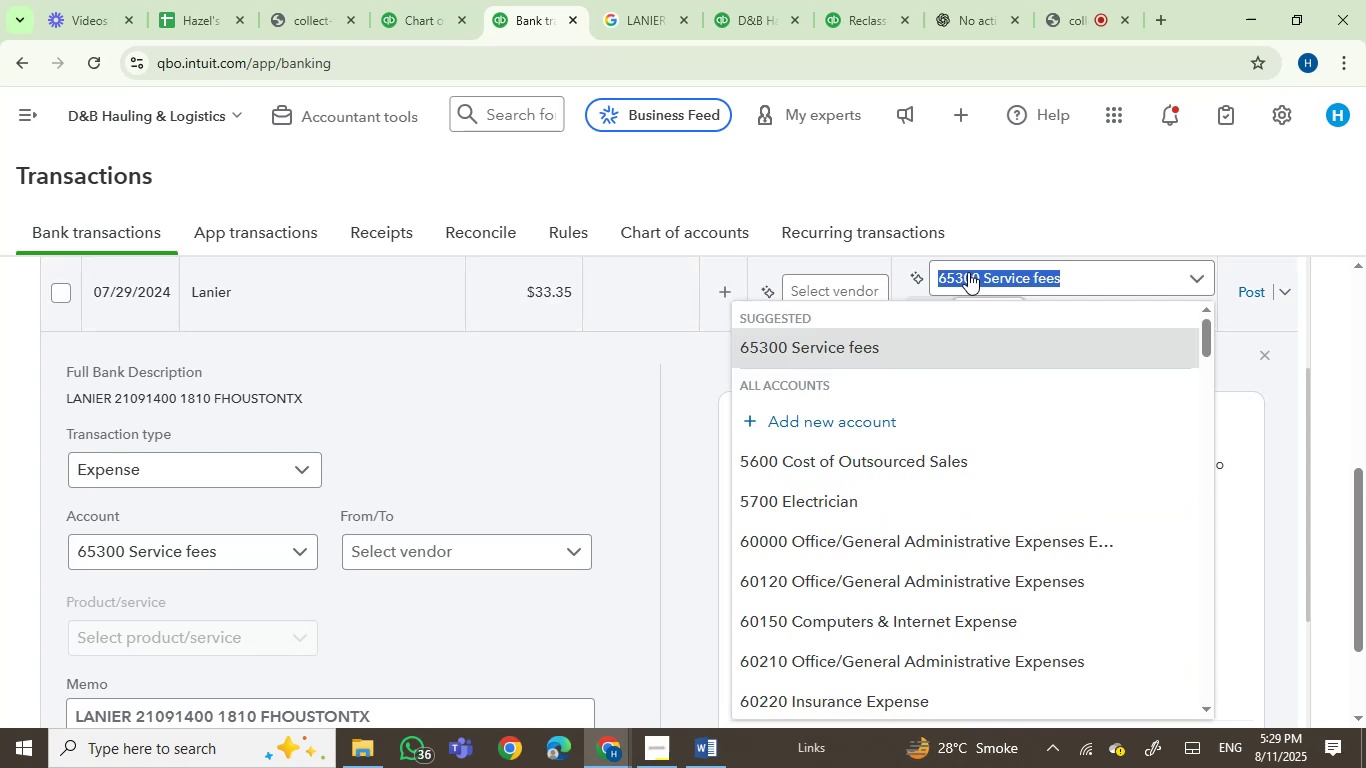 
type(OWNER)
 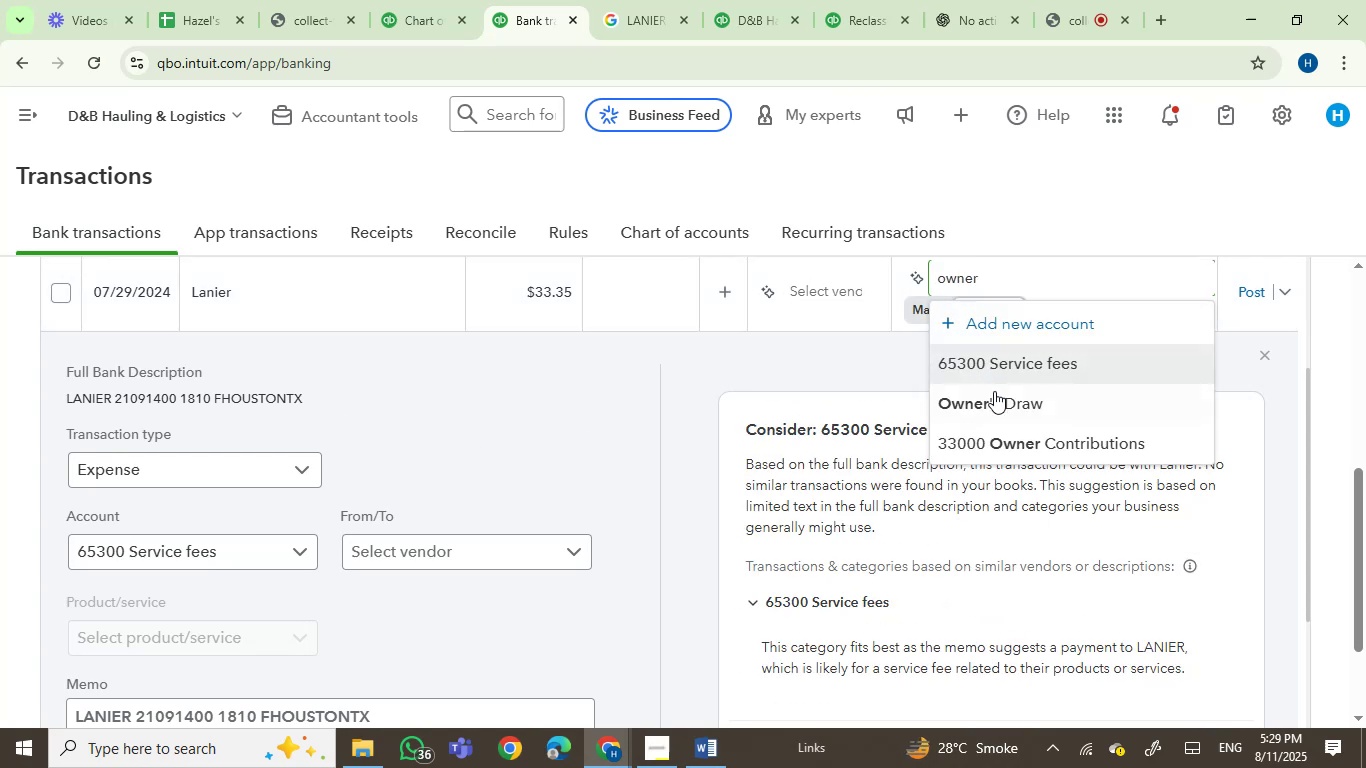 
left_click([999, 408])
 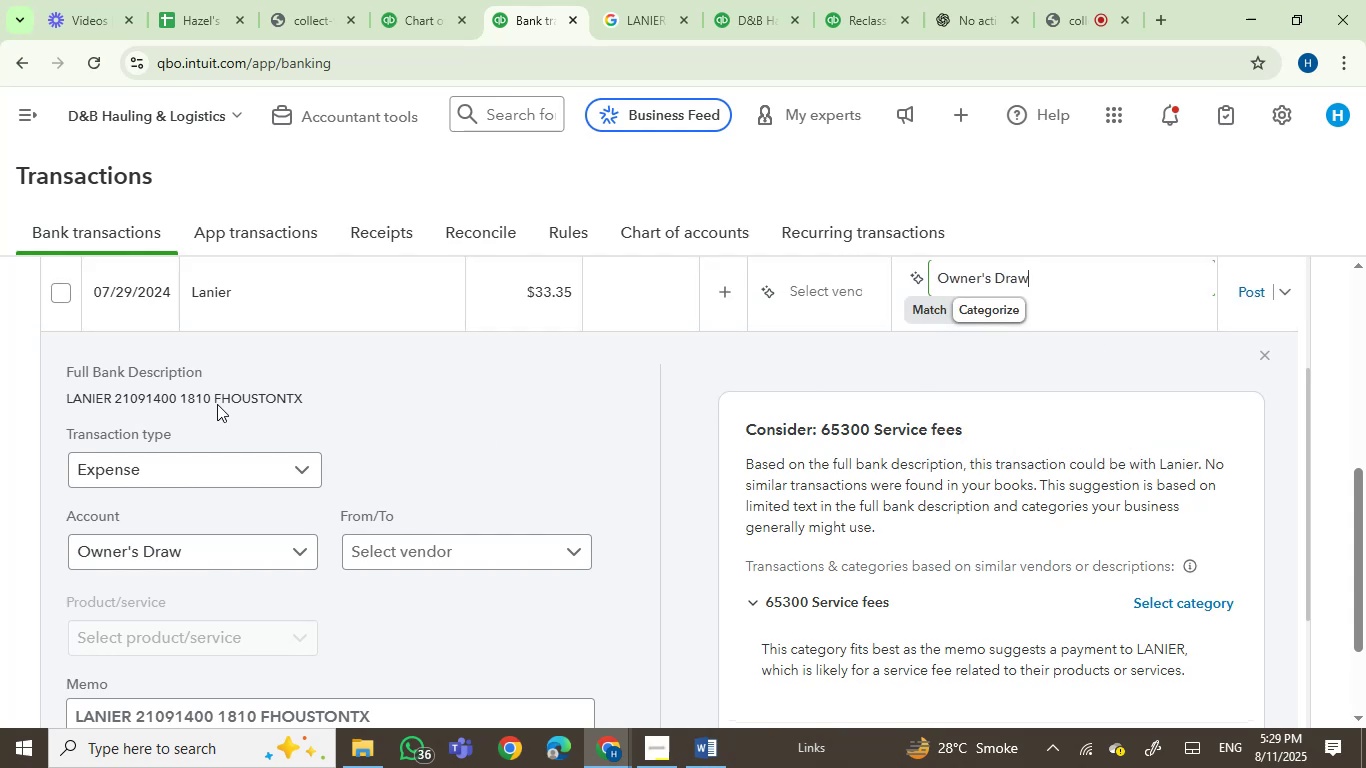 
wait(5.64)
 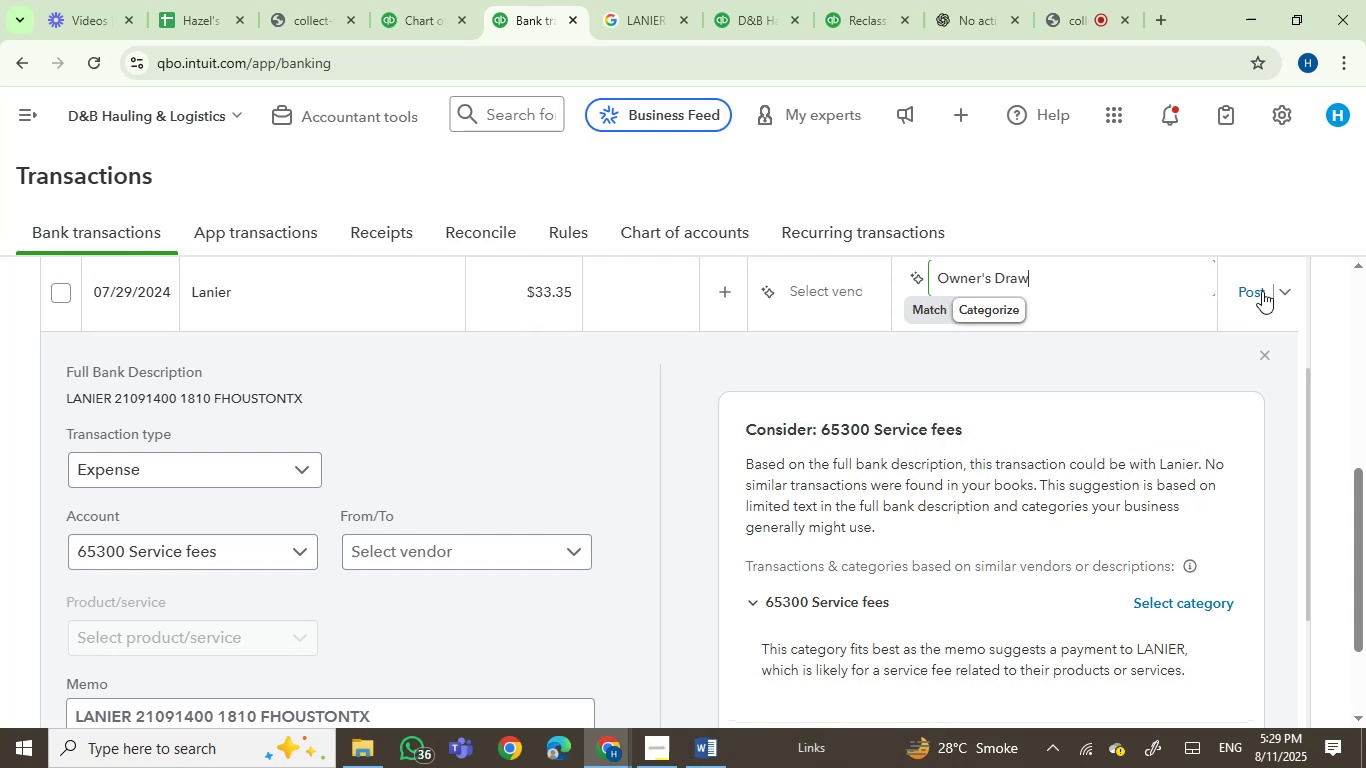 
double_click([86, 398])
 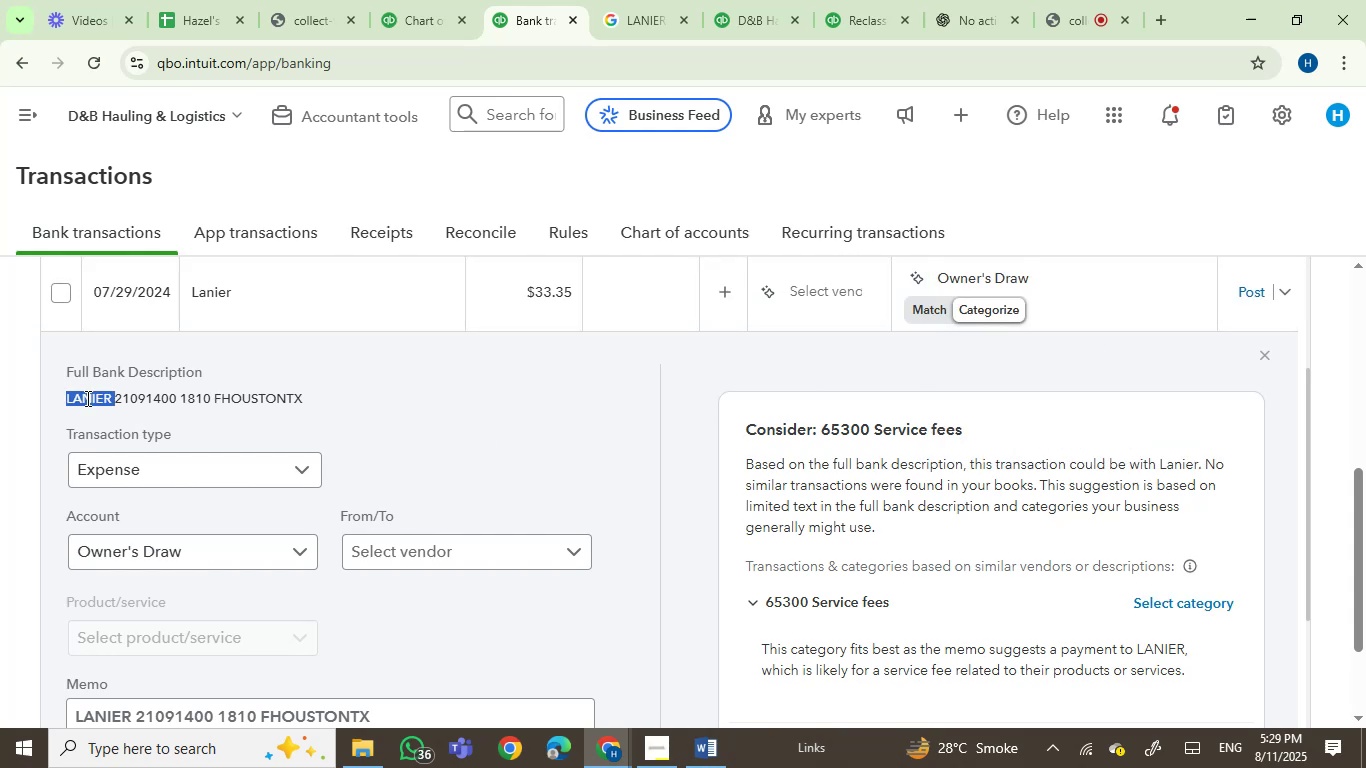 
key(Control+C)
 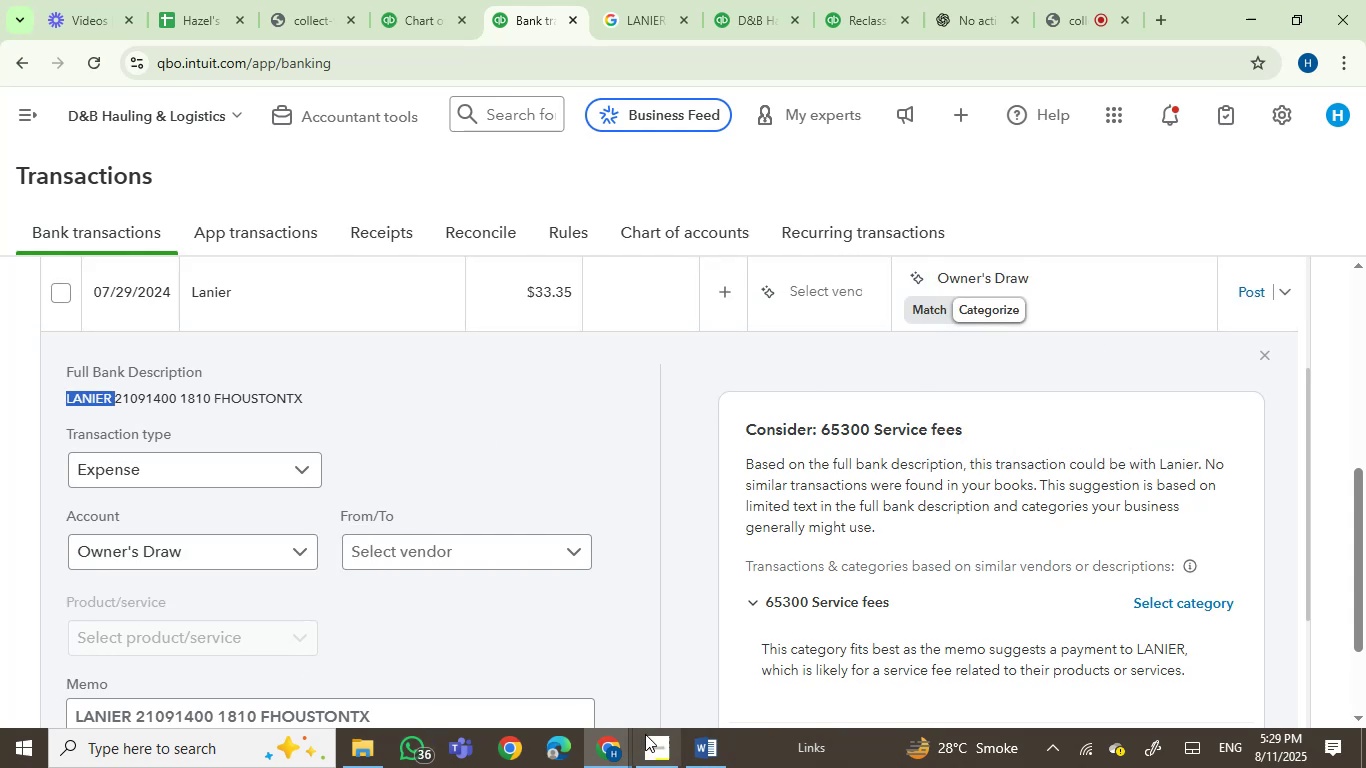 
left_click([717, 748])
 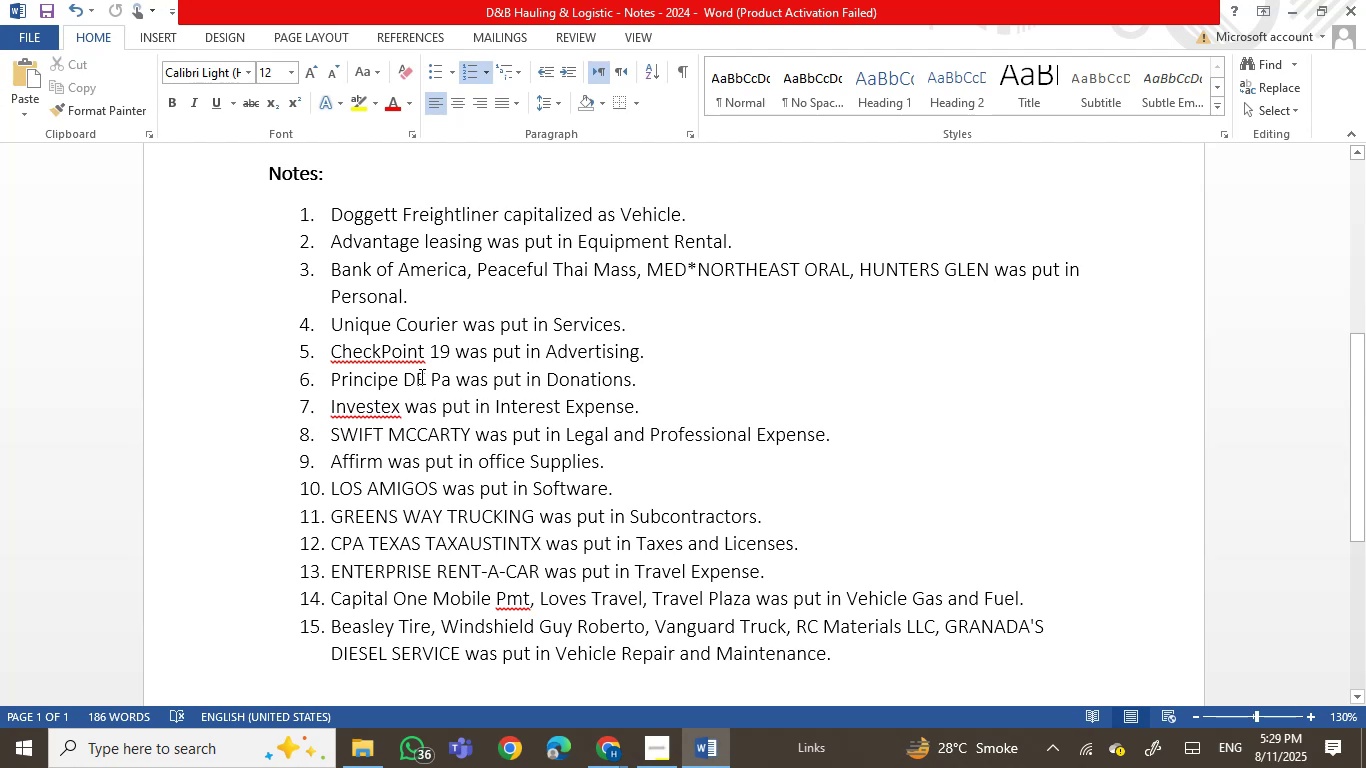 
wait(9.51)
 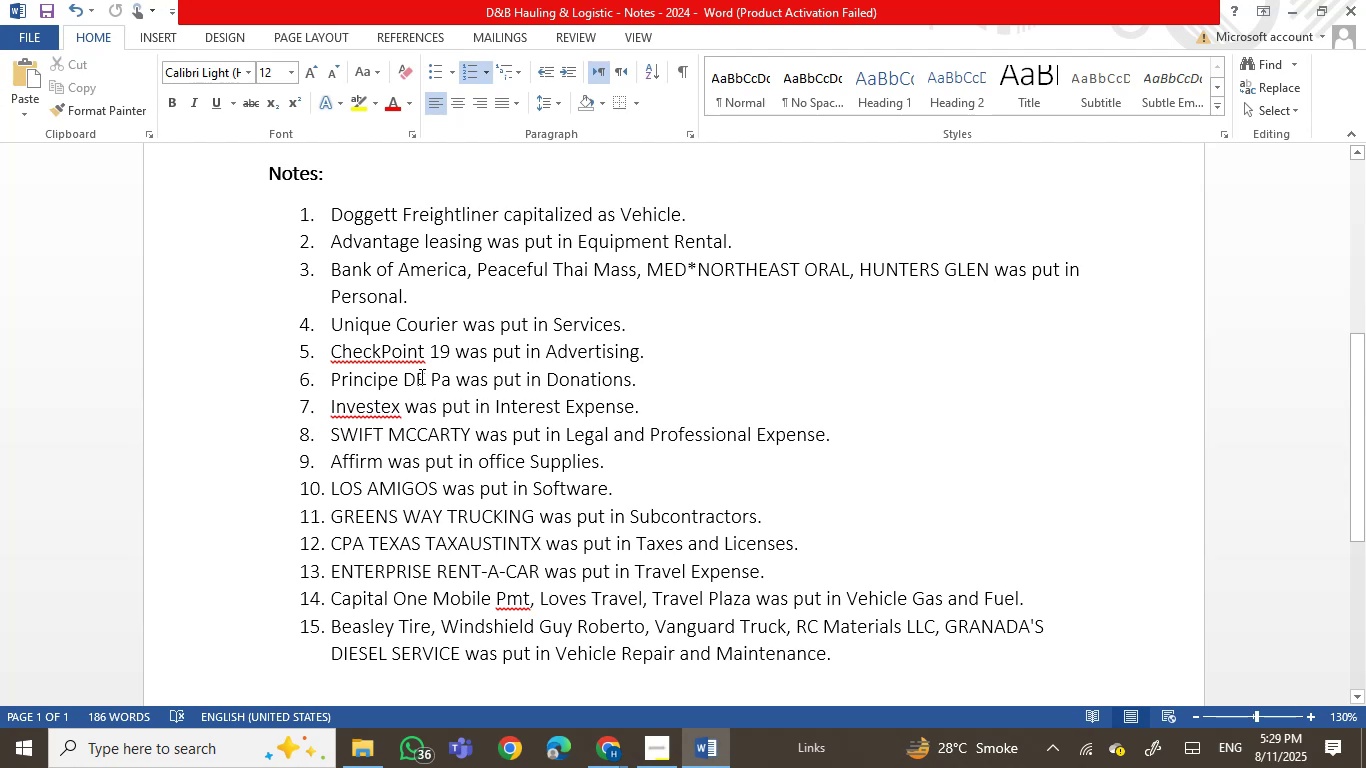 
key(ArrowLeft)
 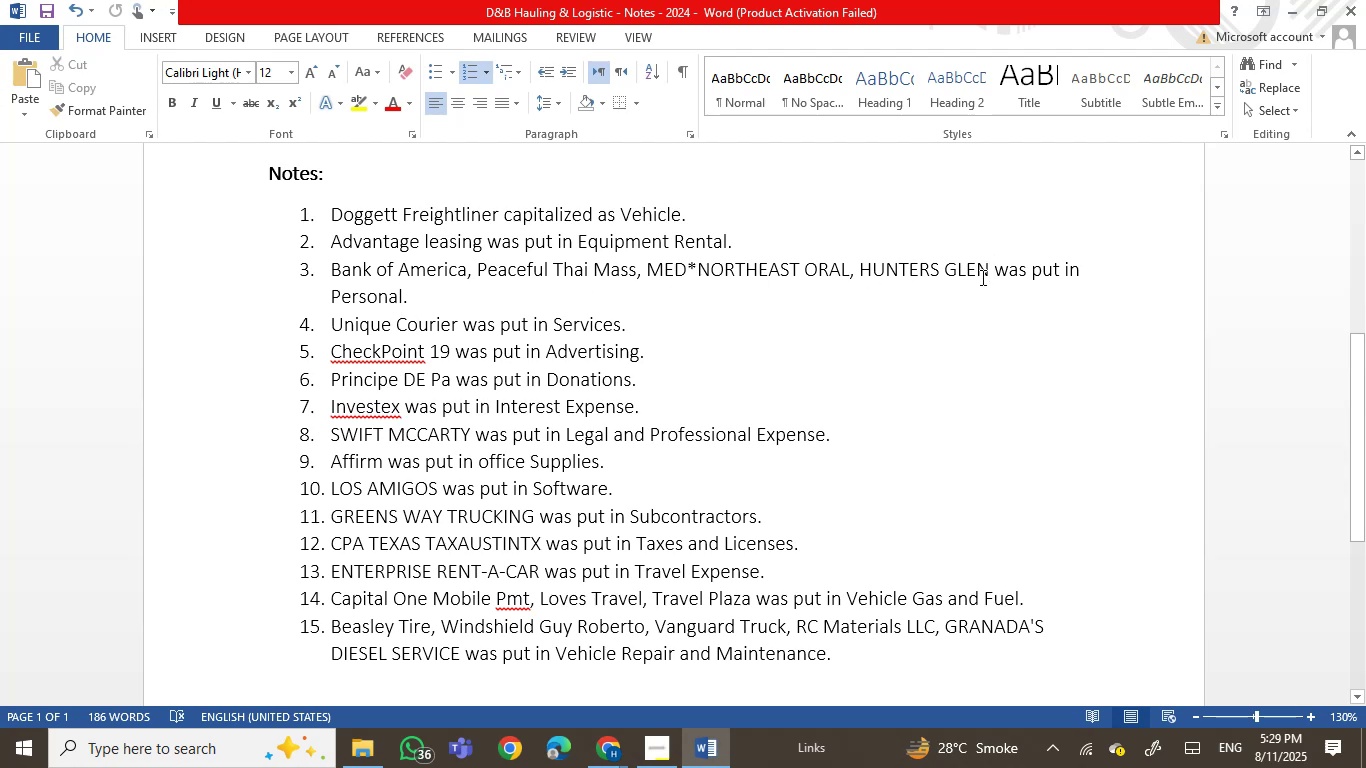 
key(Comma)
 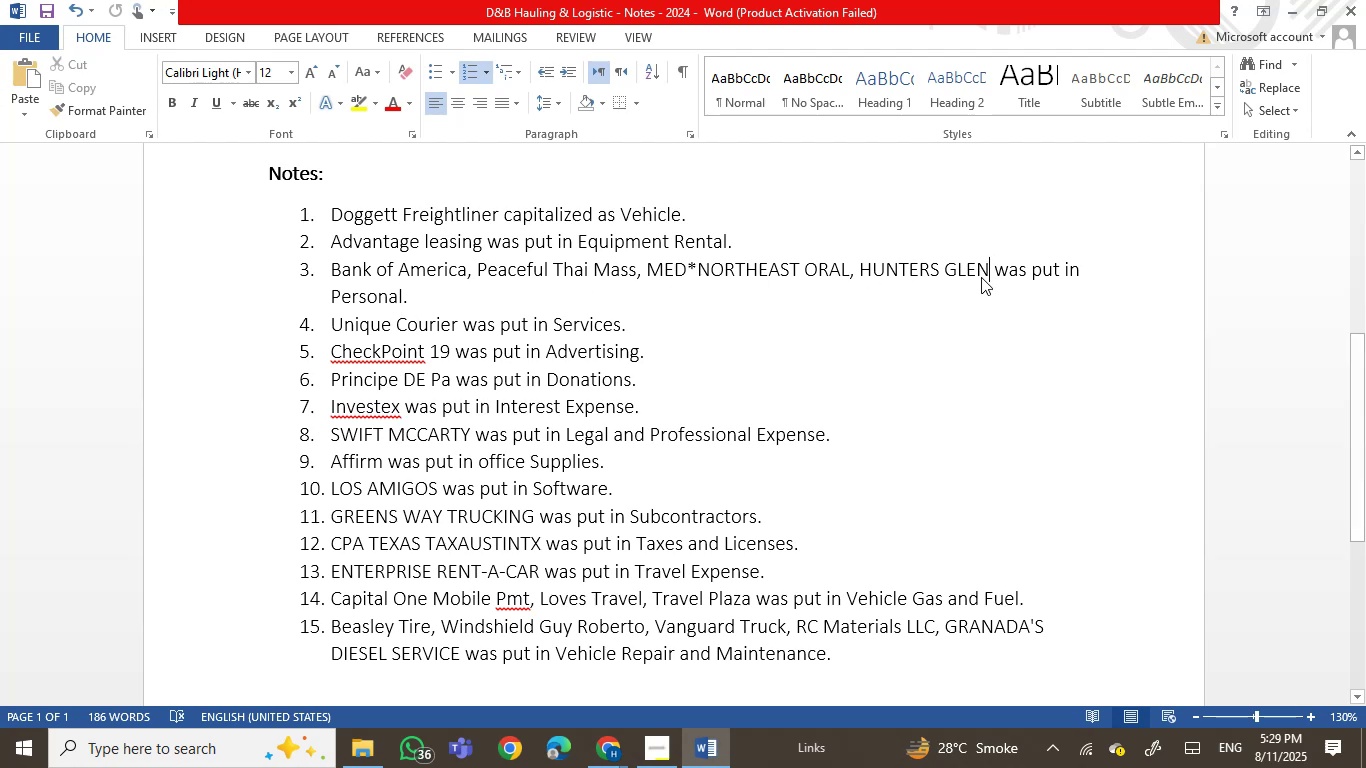 
key(Space)
 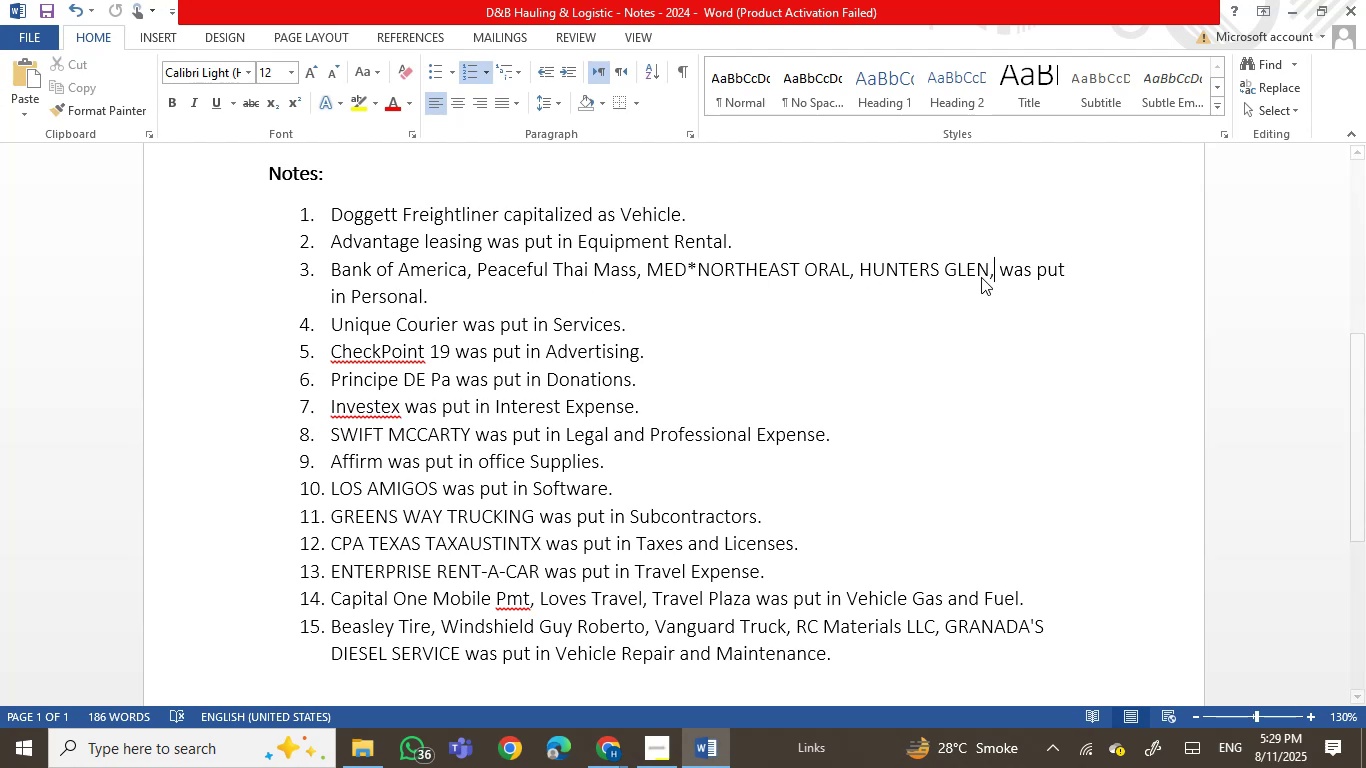 
key(Control+V)
 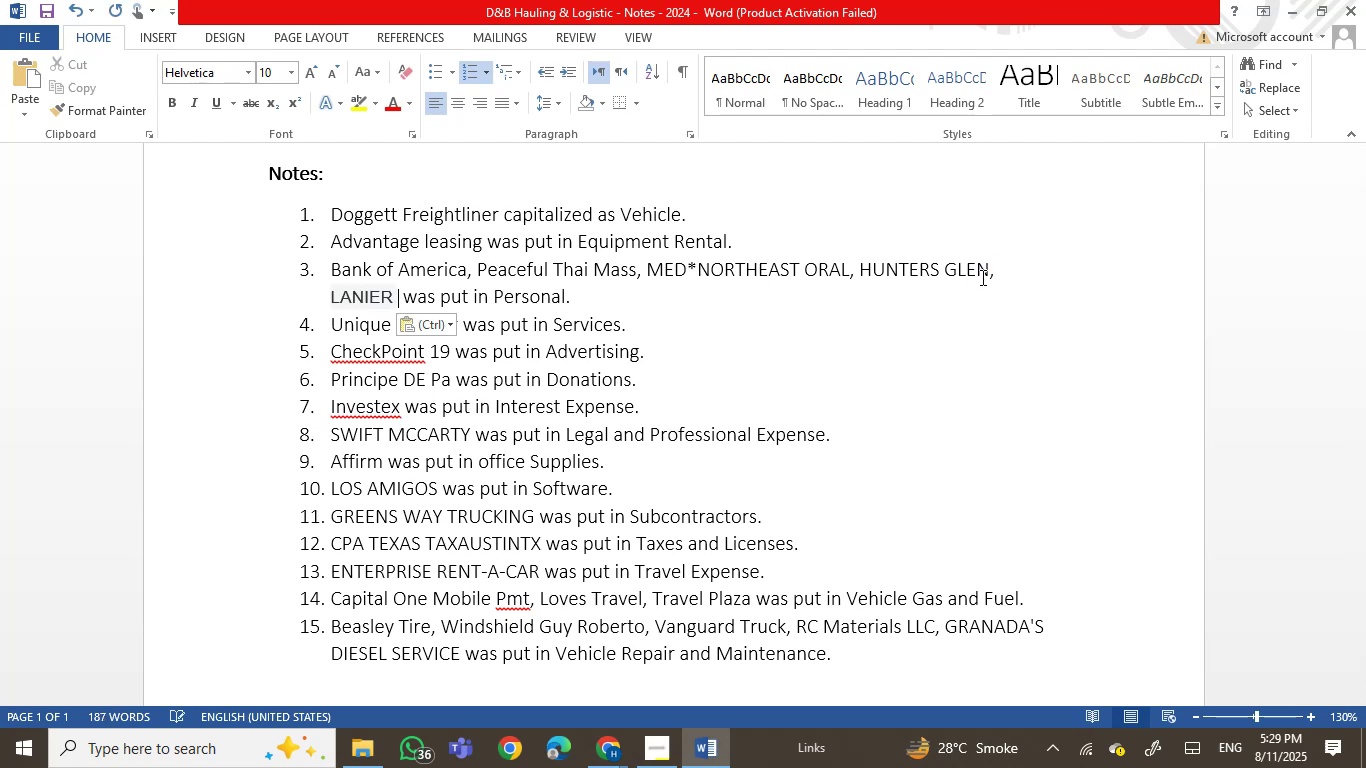 
key(Control+Z)
 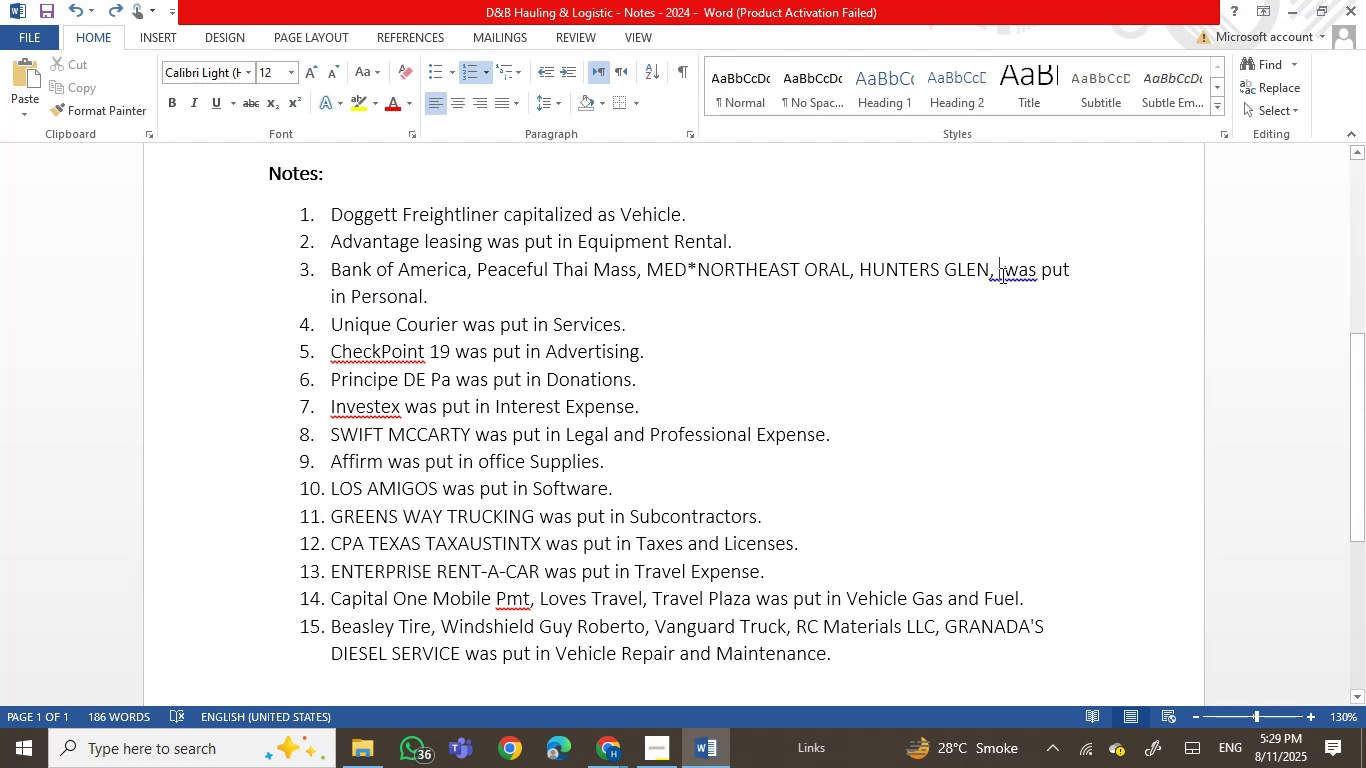 
key(Backspace)
 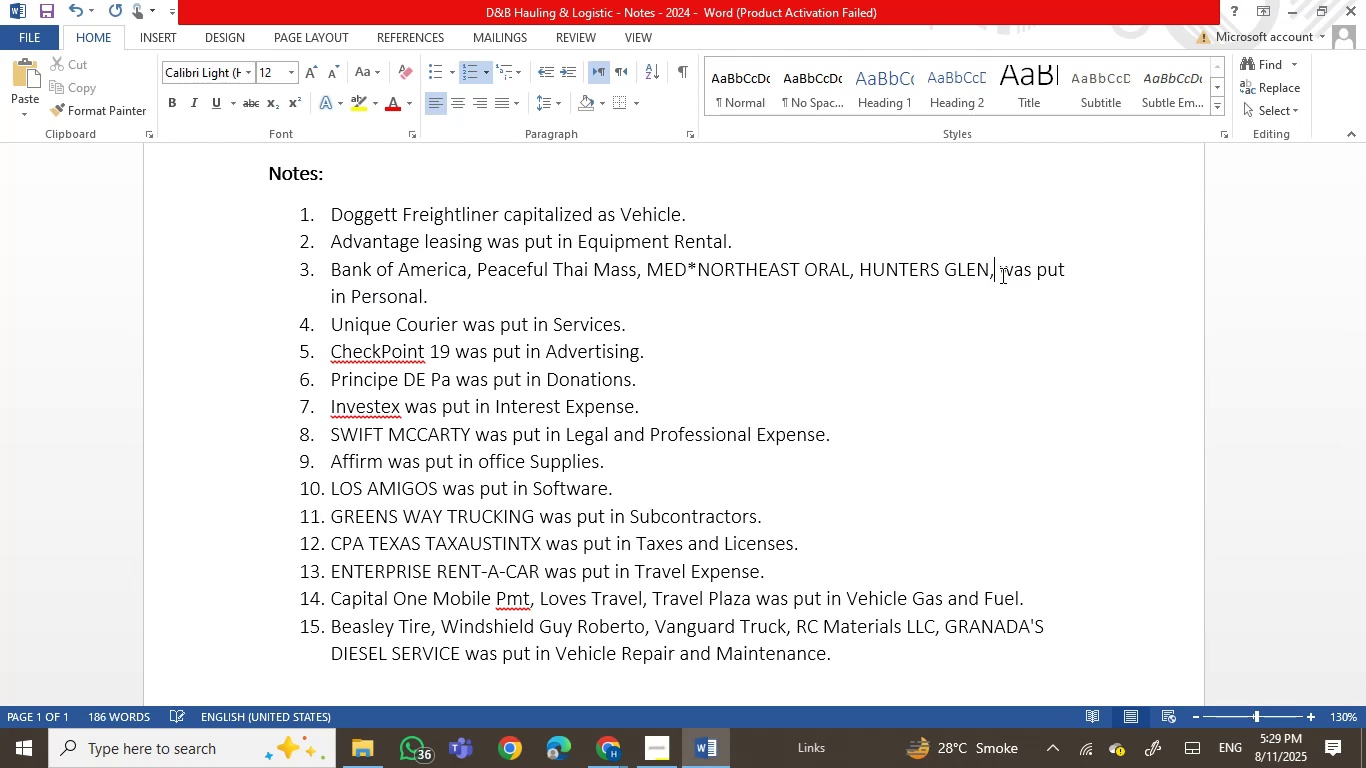 
right_click([1001, 275])
 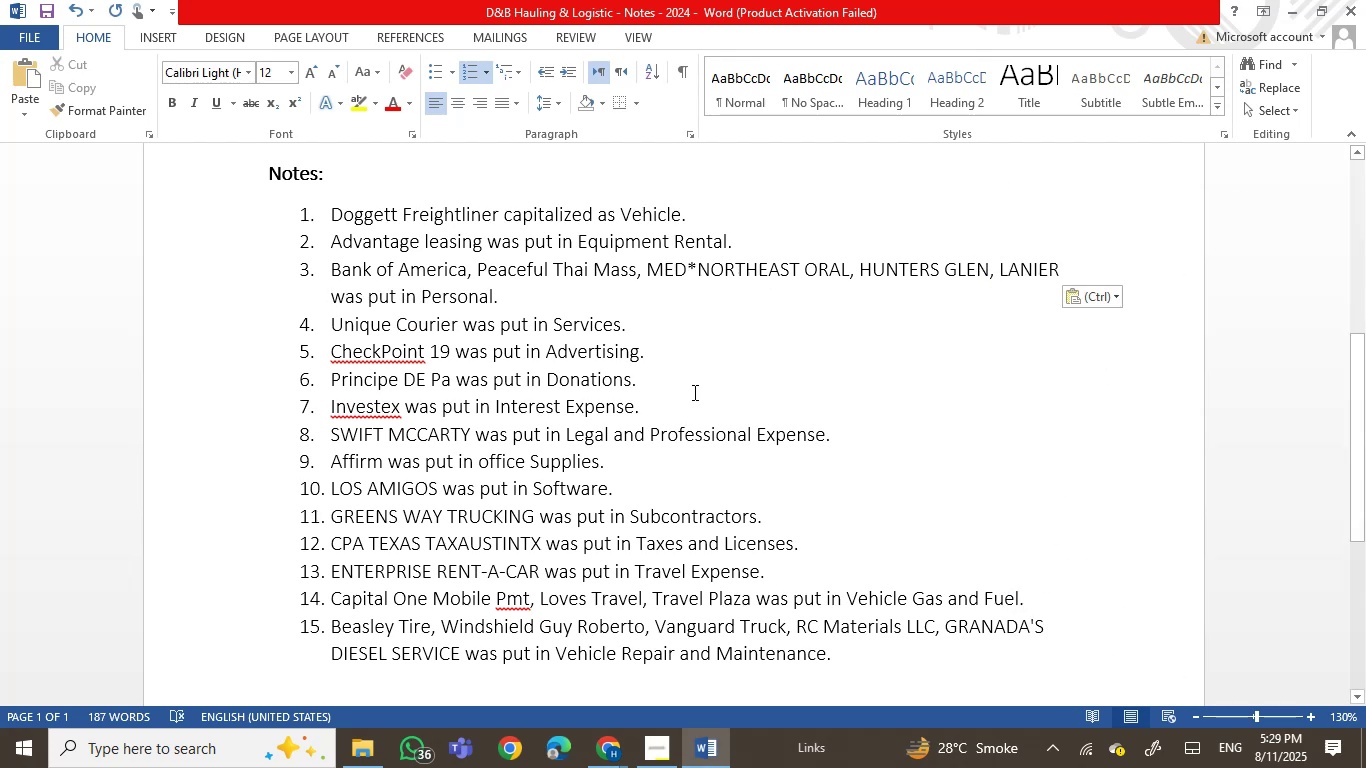 
left_click([707, 765])
 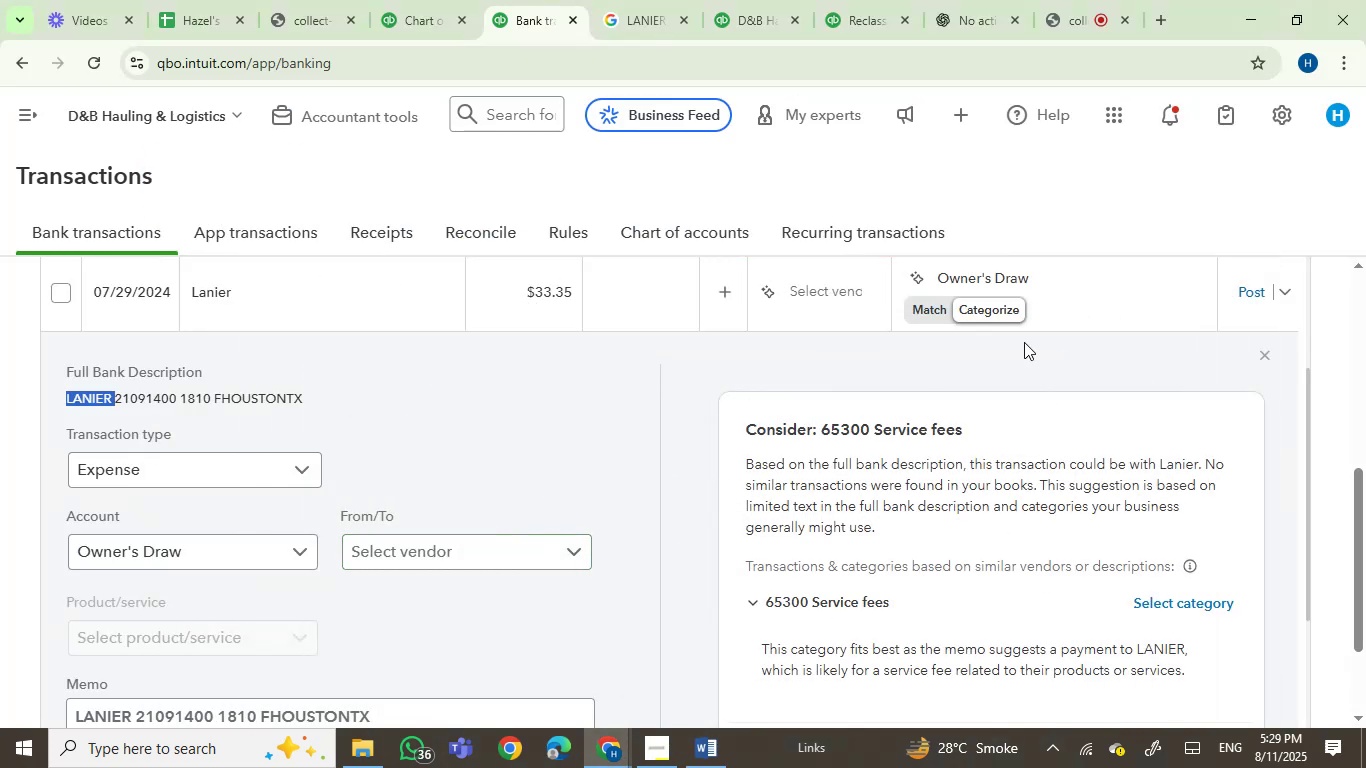 
left_click([1250, 292])
 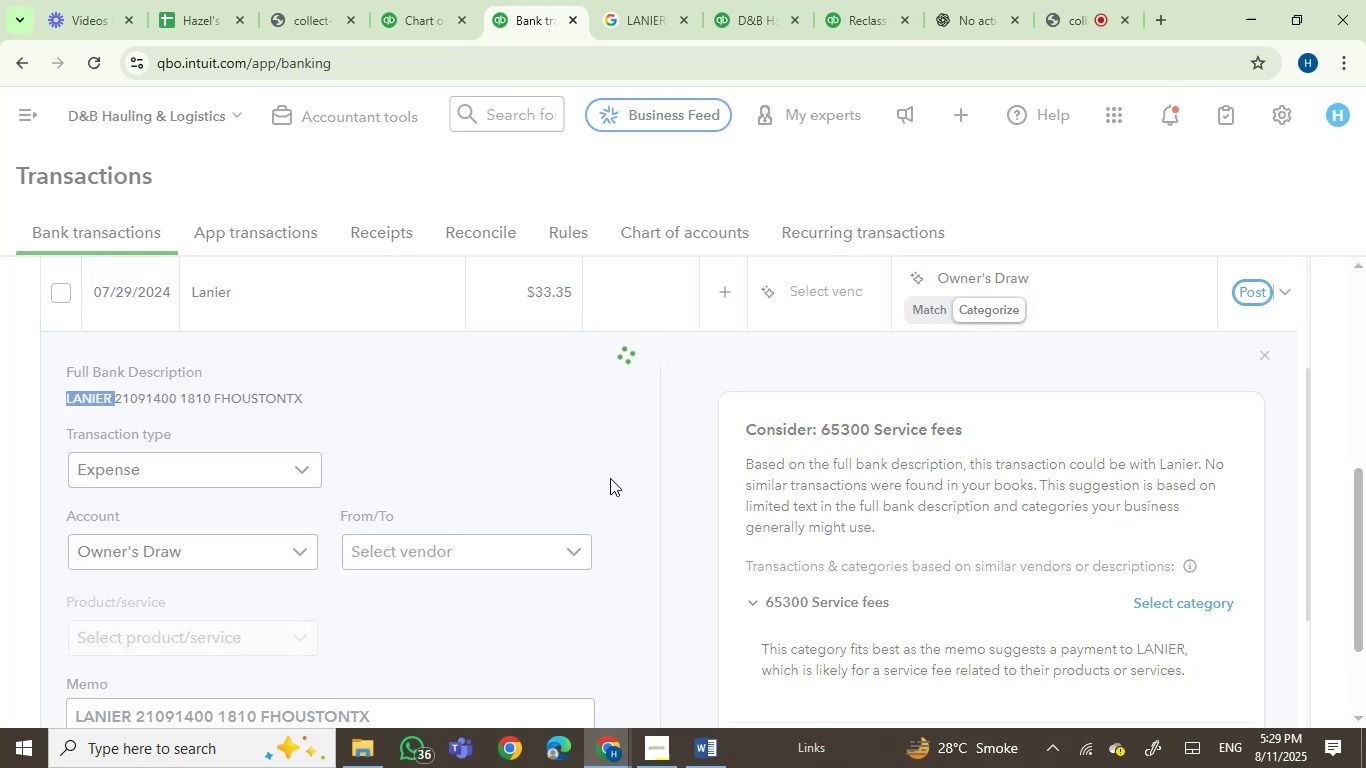 
wait(8.98)
 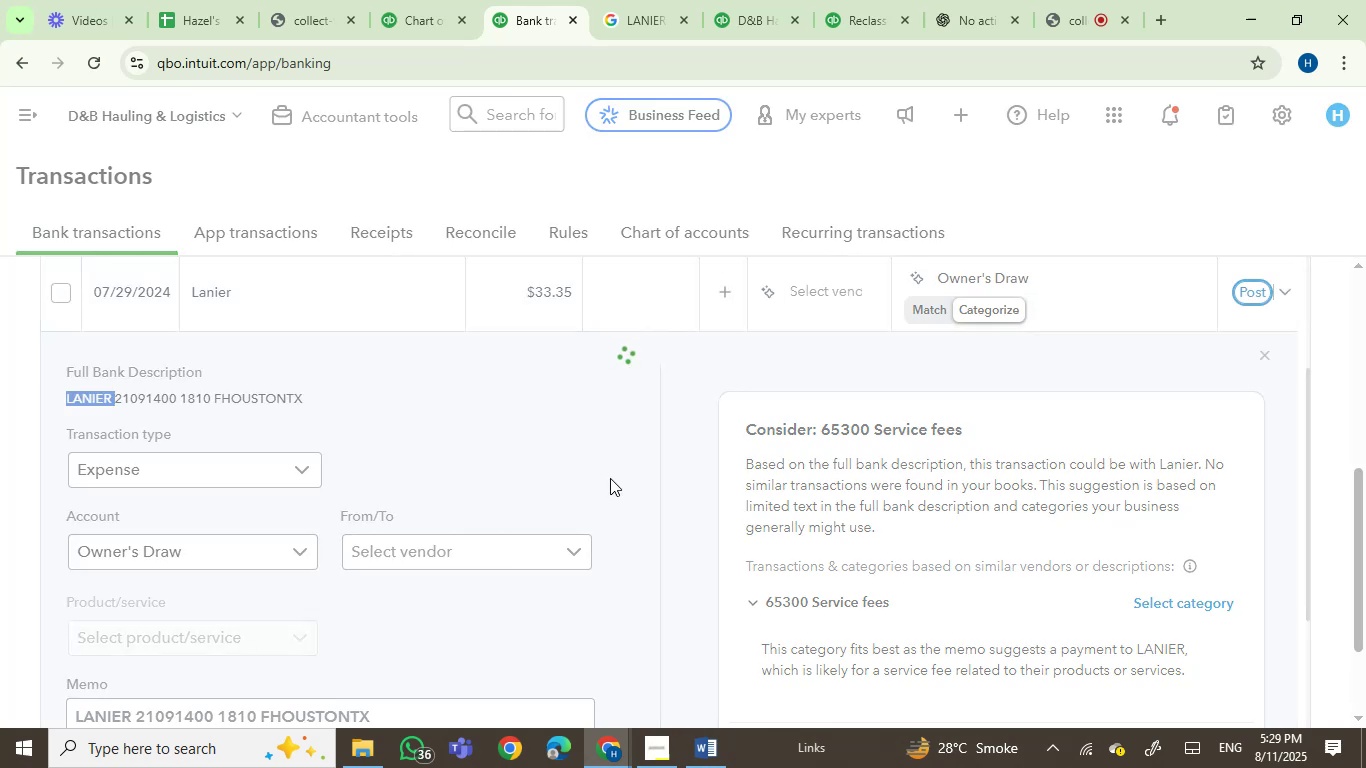 
left_click([412, 442])
 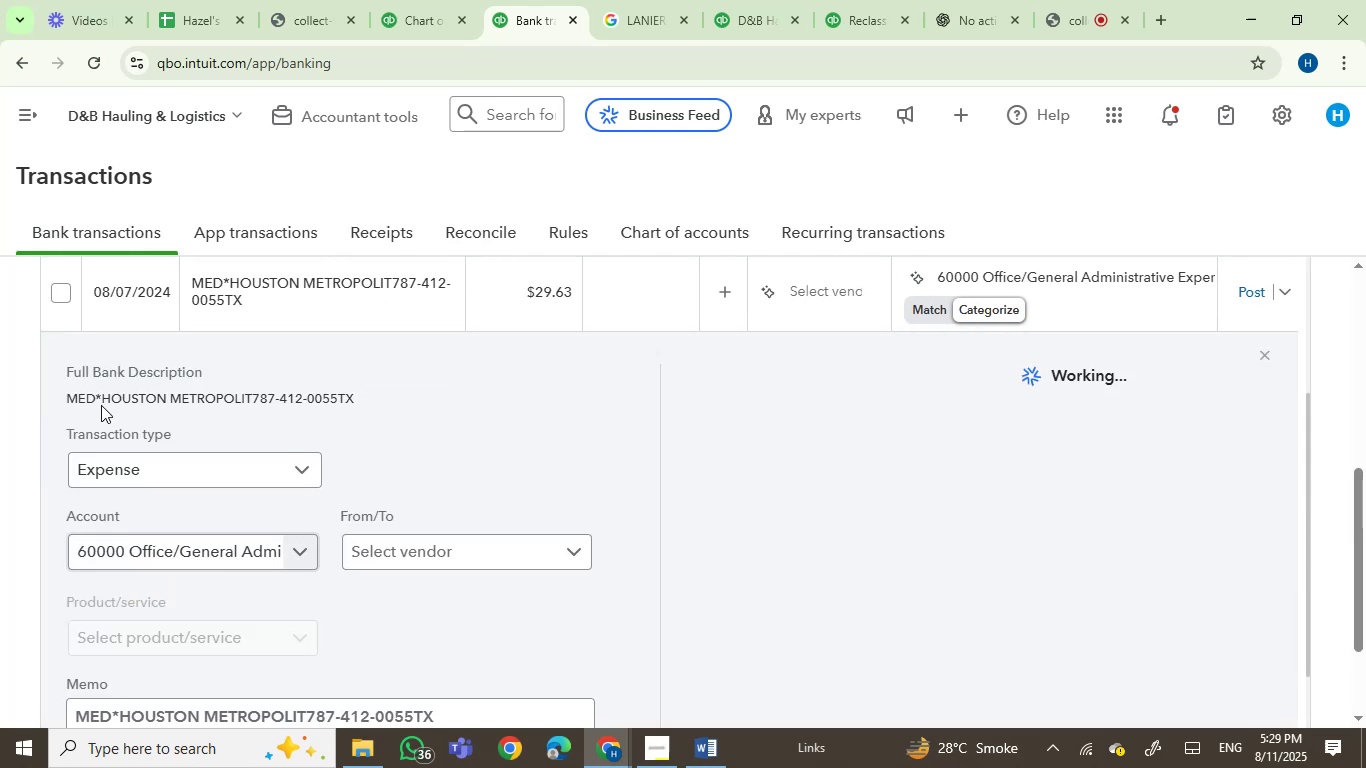 
left_click([80, 399])
 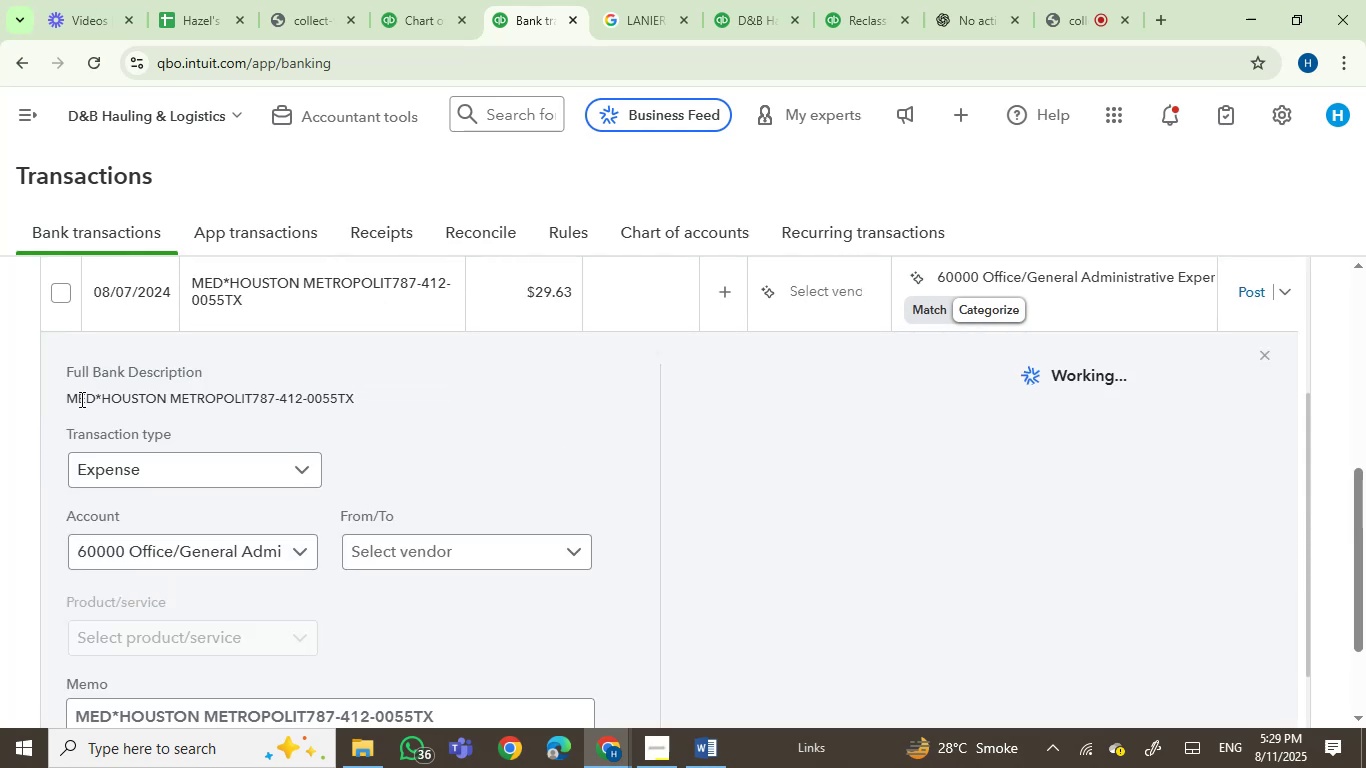 
left_click_drag(start_coordinate=[80, 399], to_coordinate=[254, 402])
 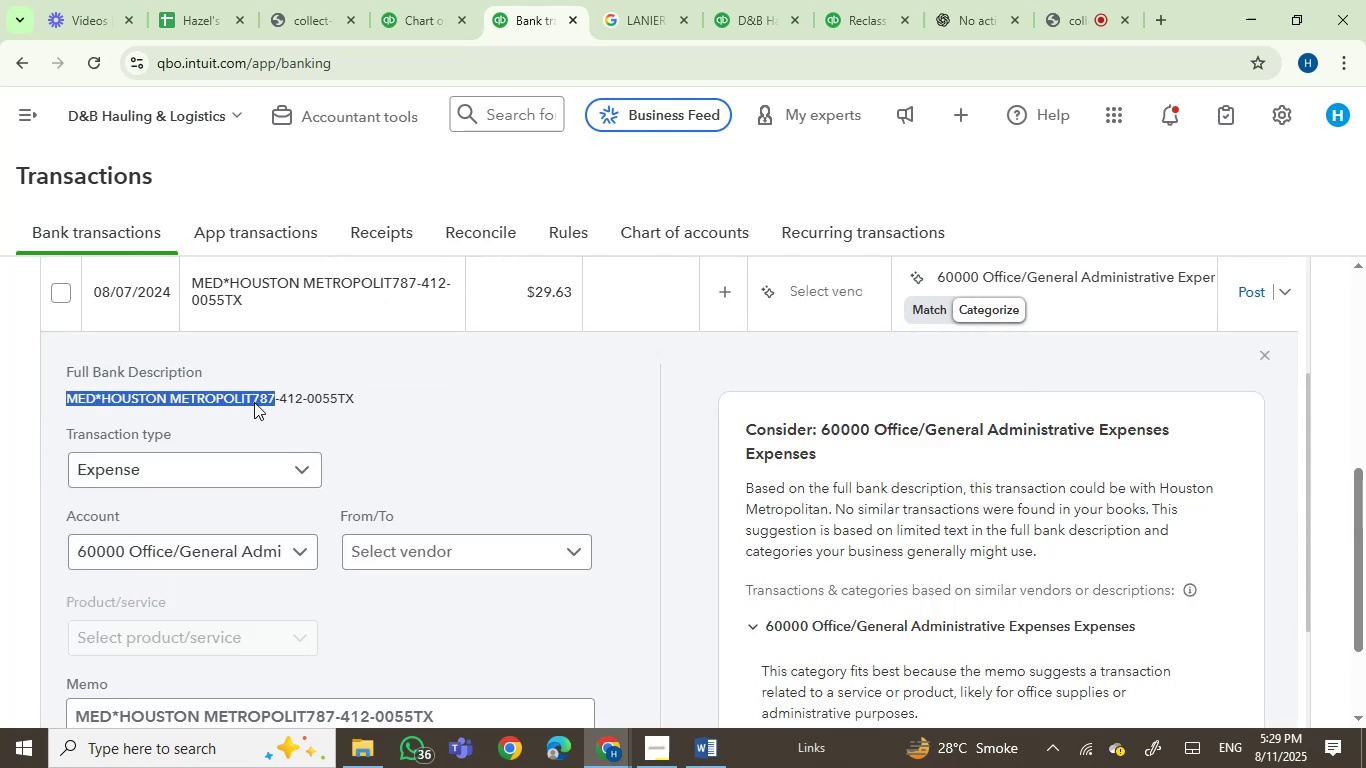 
key(Control+C)
 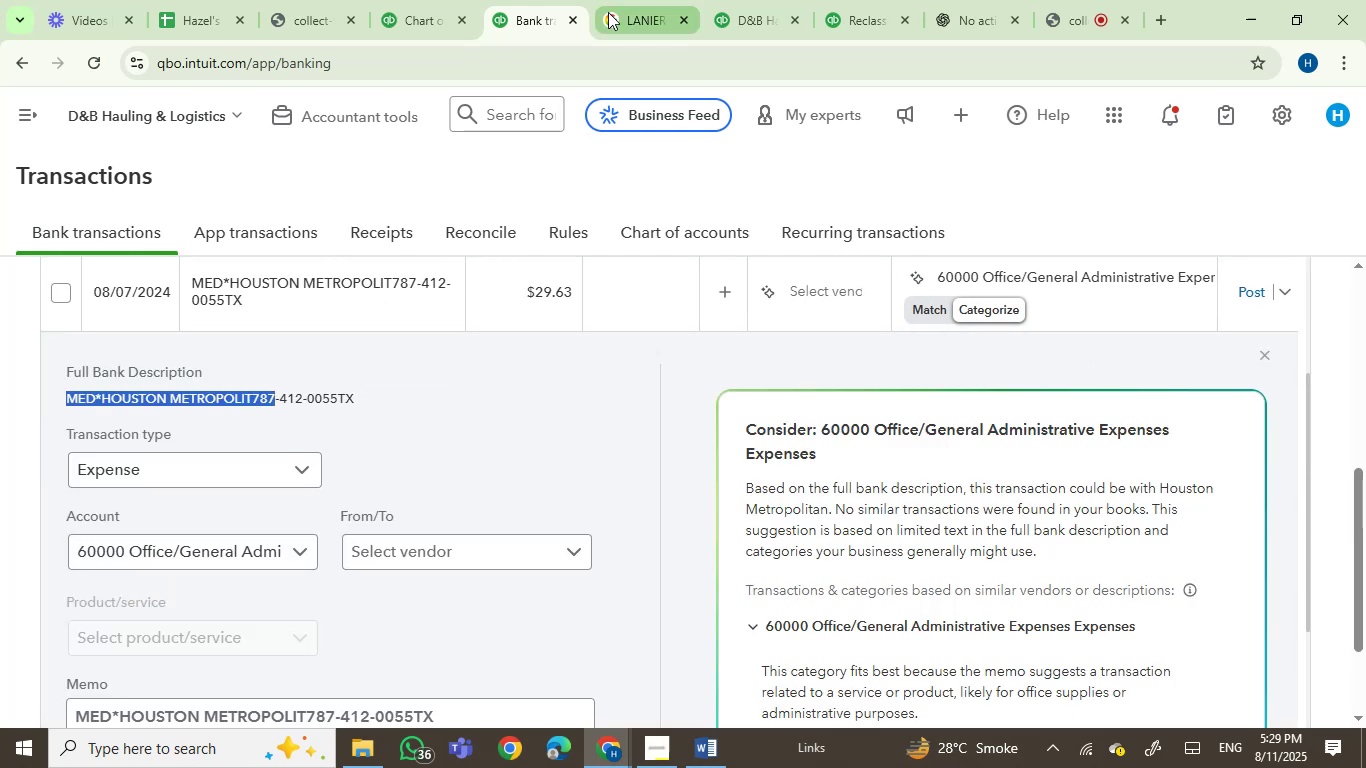 
double_click([608, 79])
 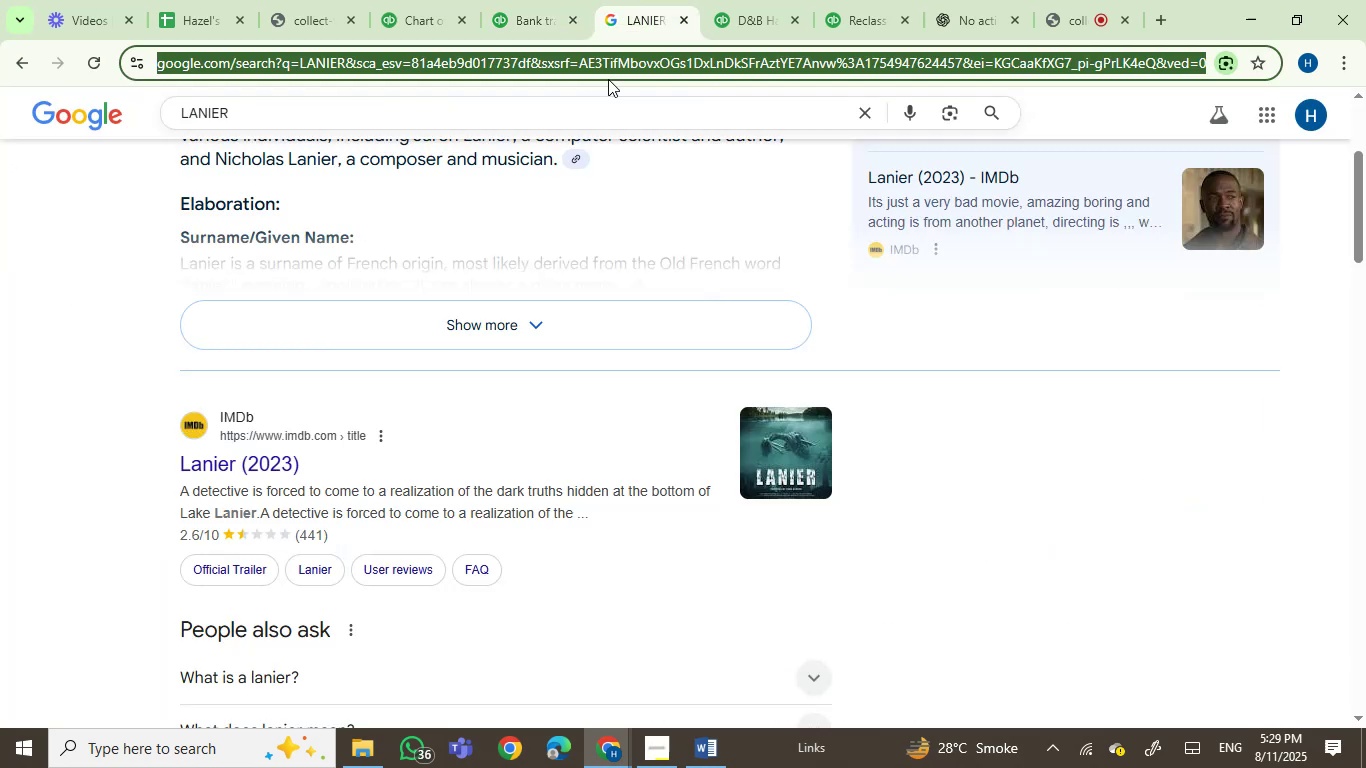 
key(Control+ControlLeft)
 